 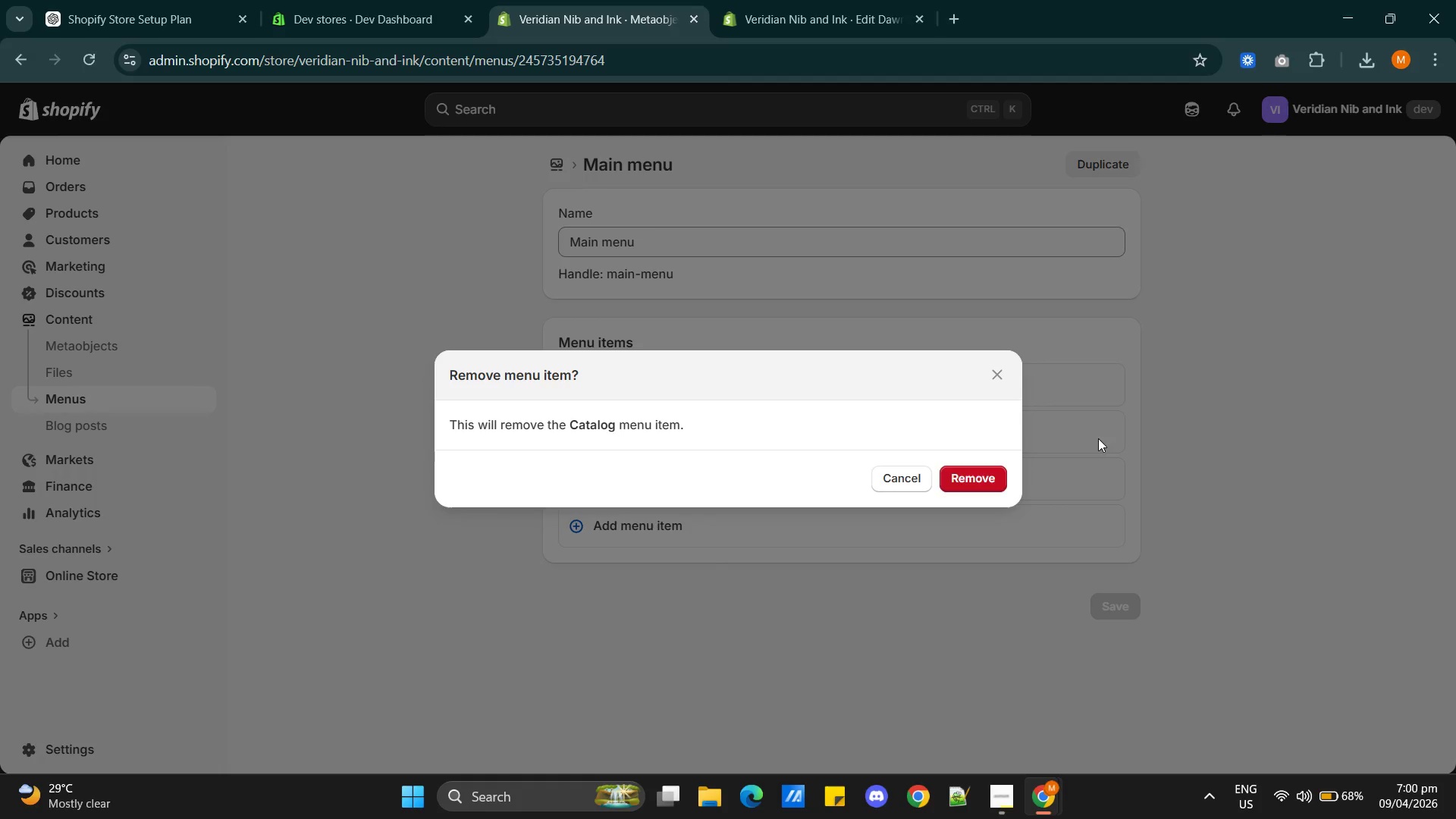 
left_click([983, 476])
 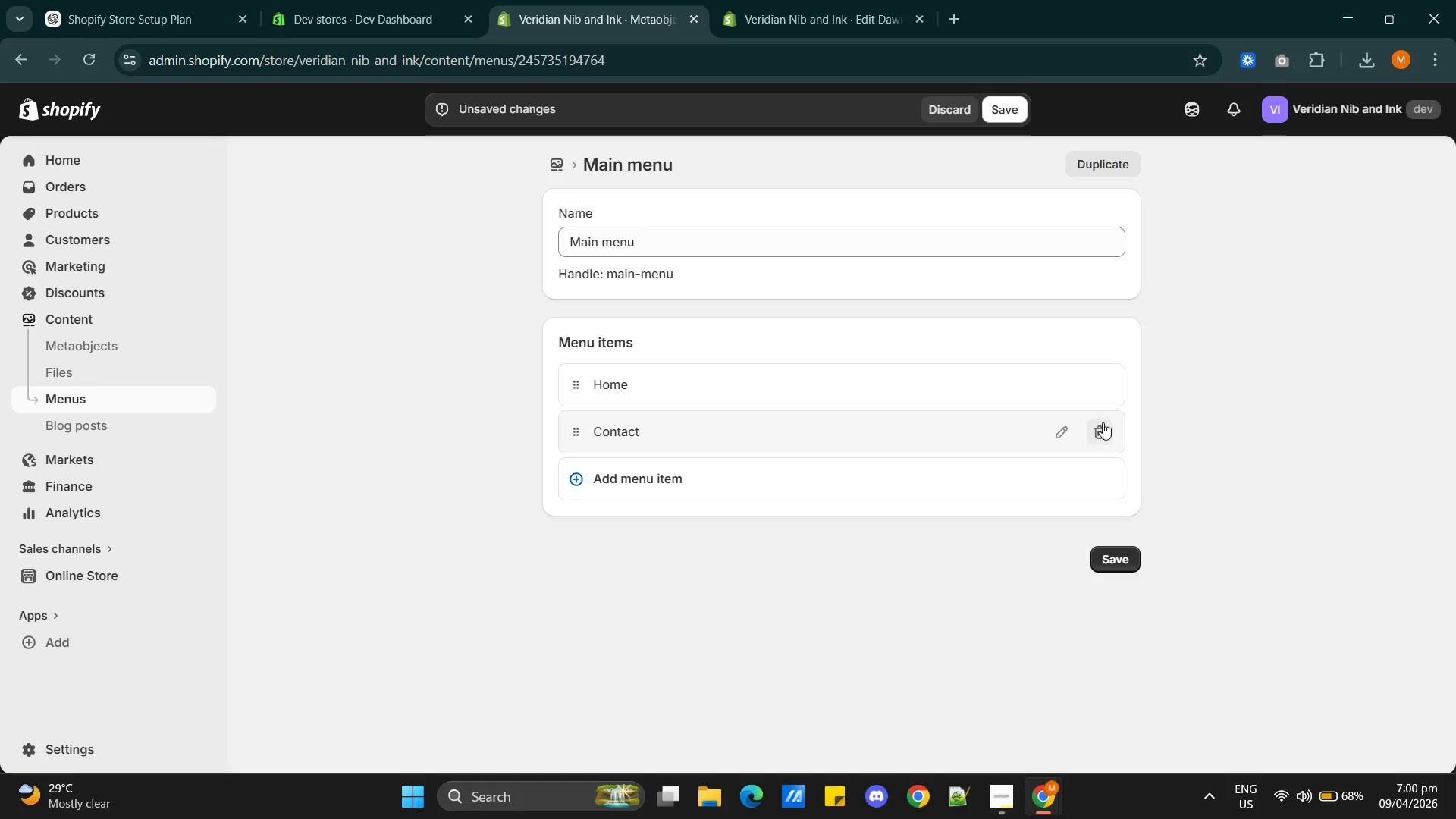 
left_click([1101, 425])
 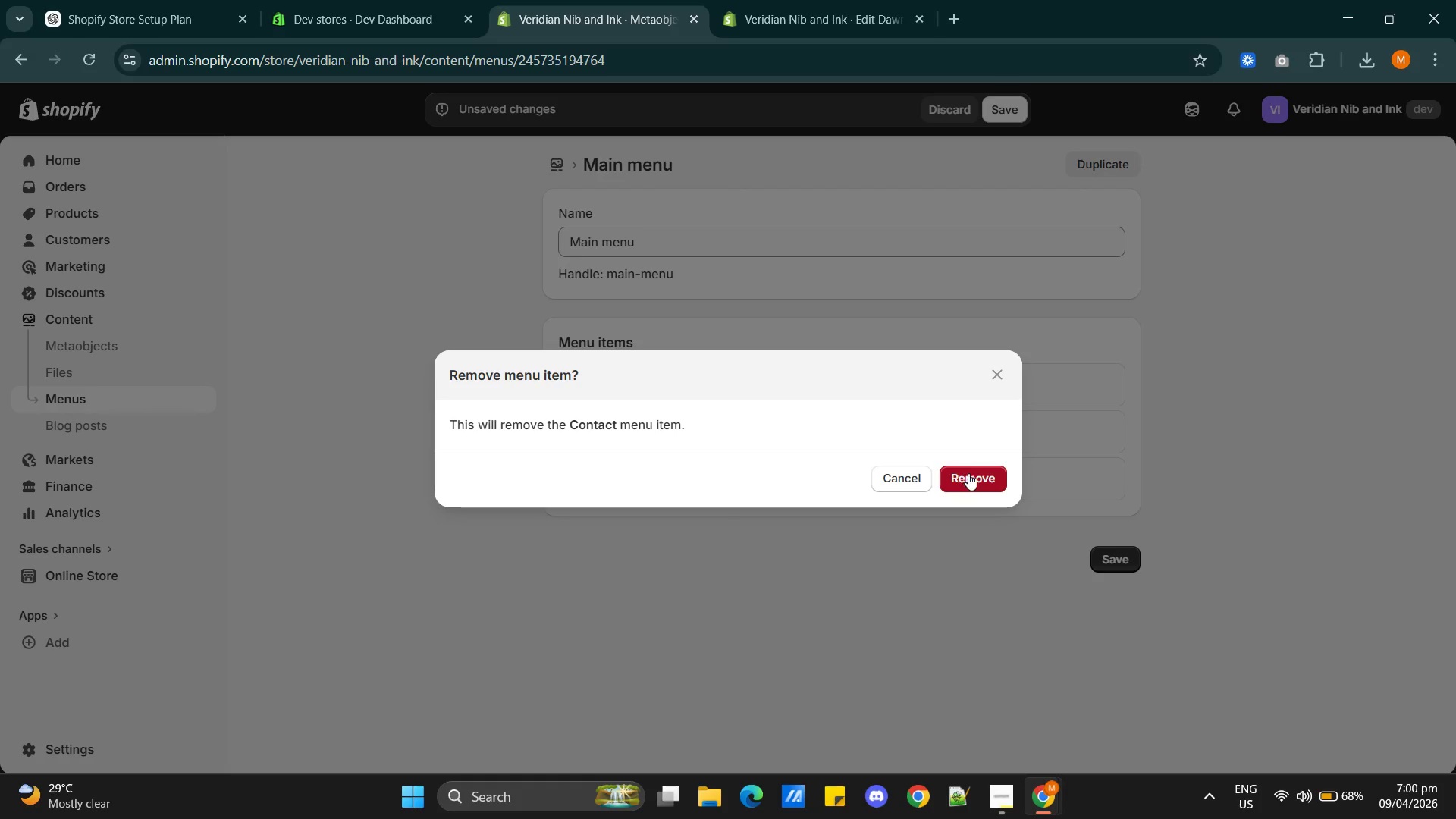 
left_click([968, 473])
 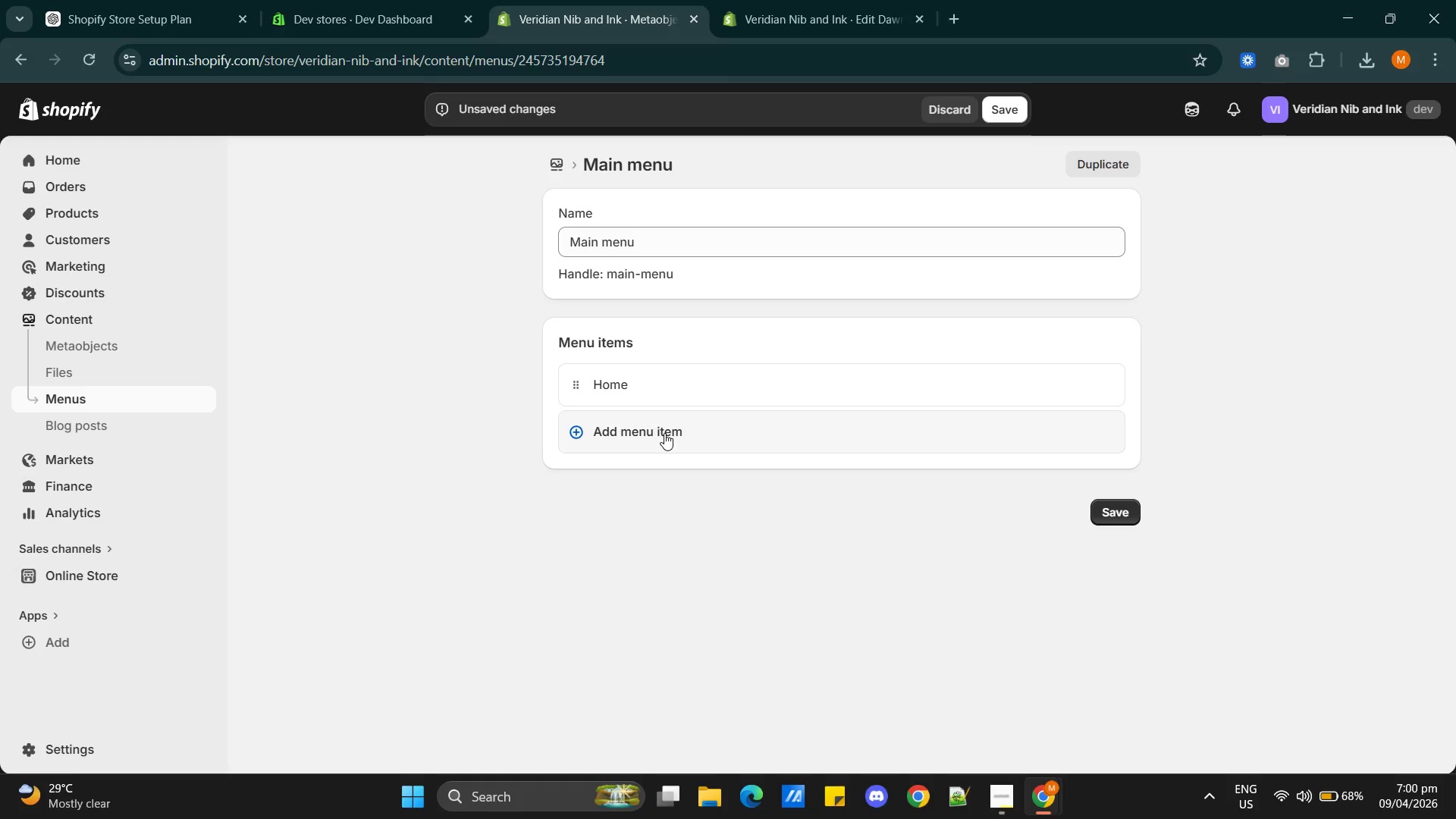 
left_click([664, 433])
 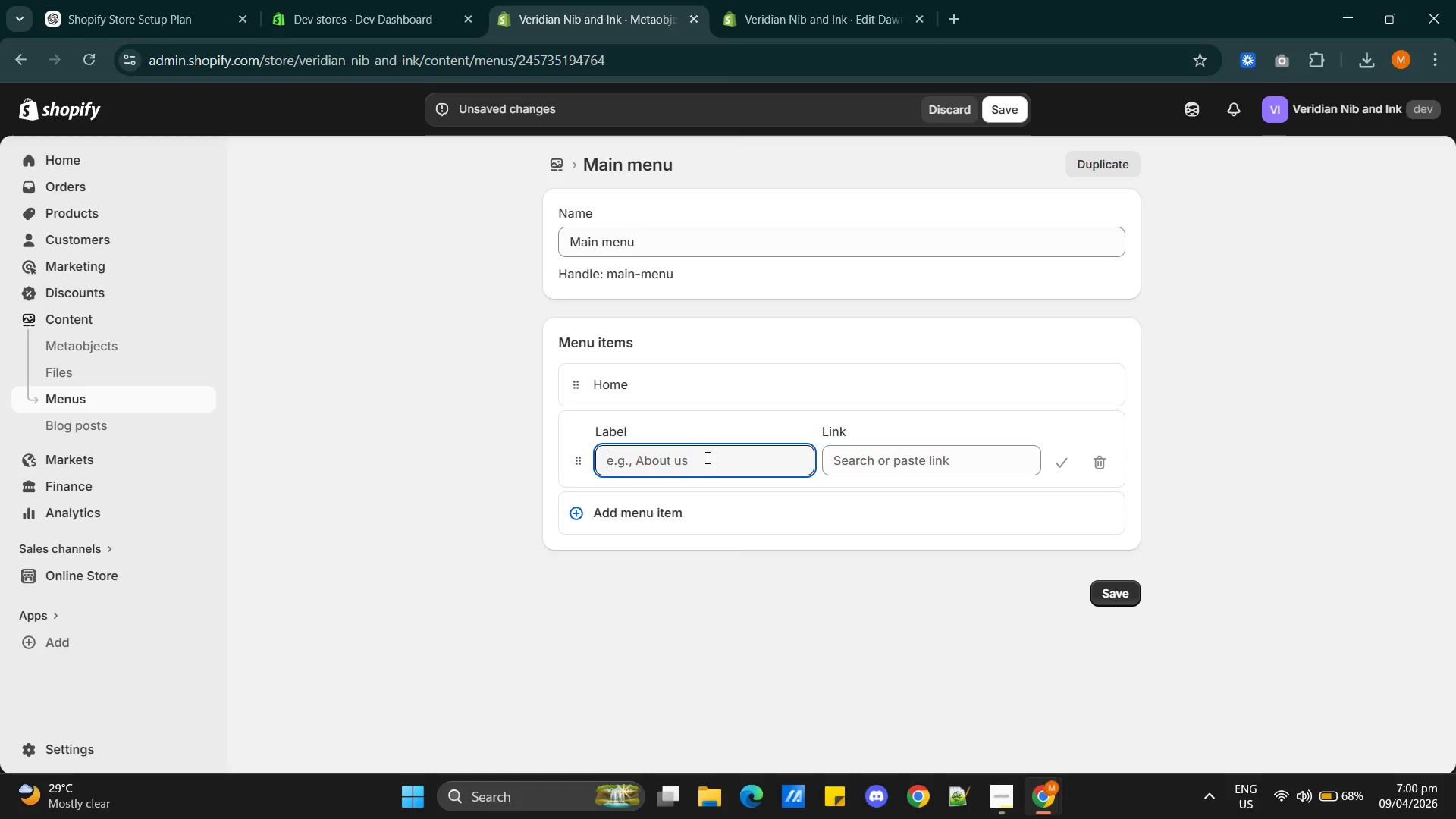 
left_click([706, 457])
 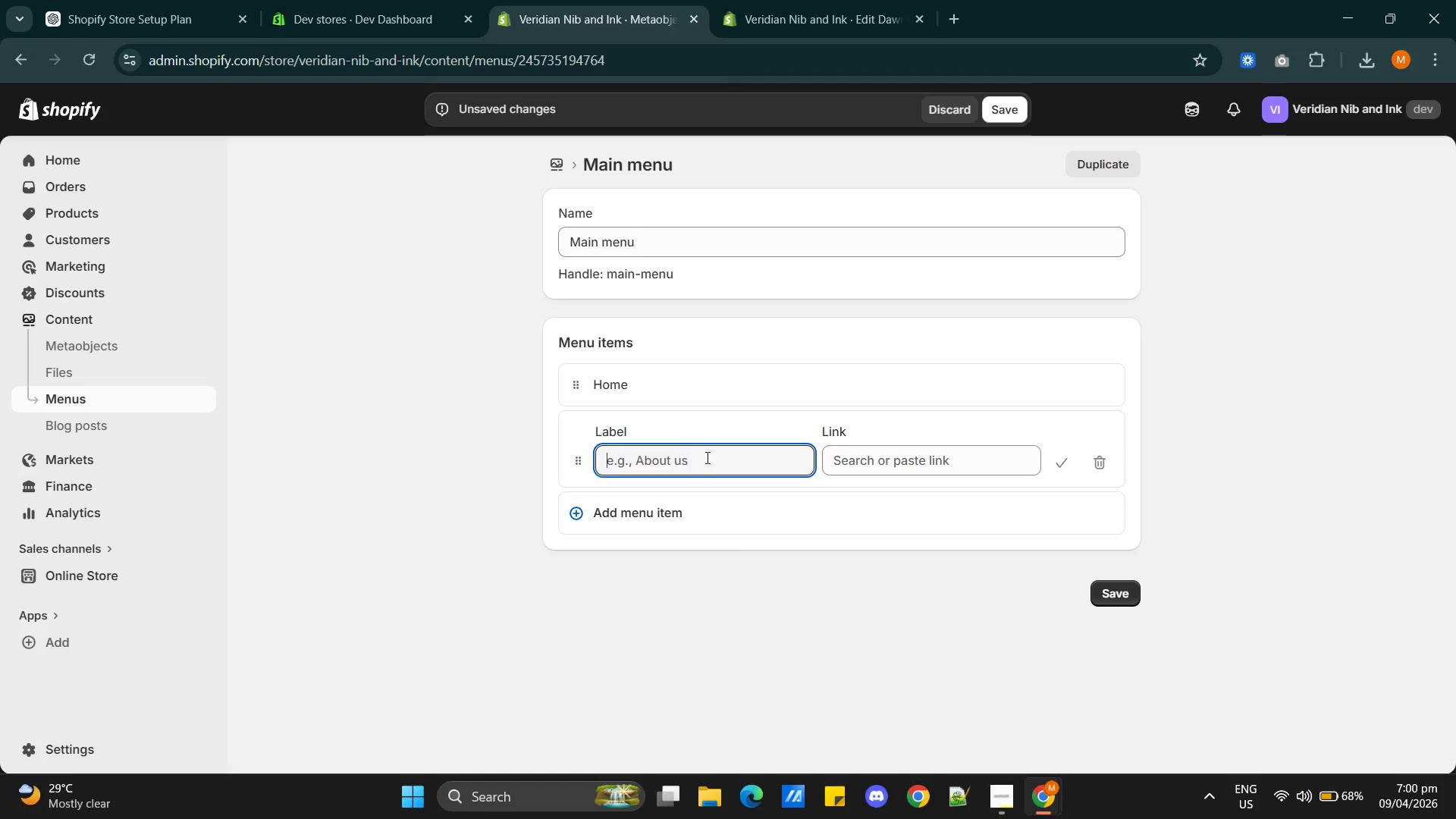 
type(Shop)
 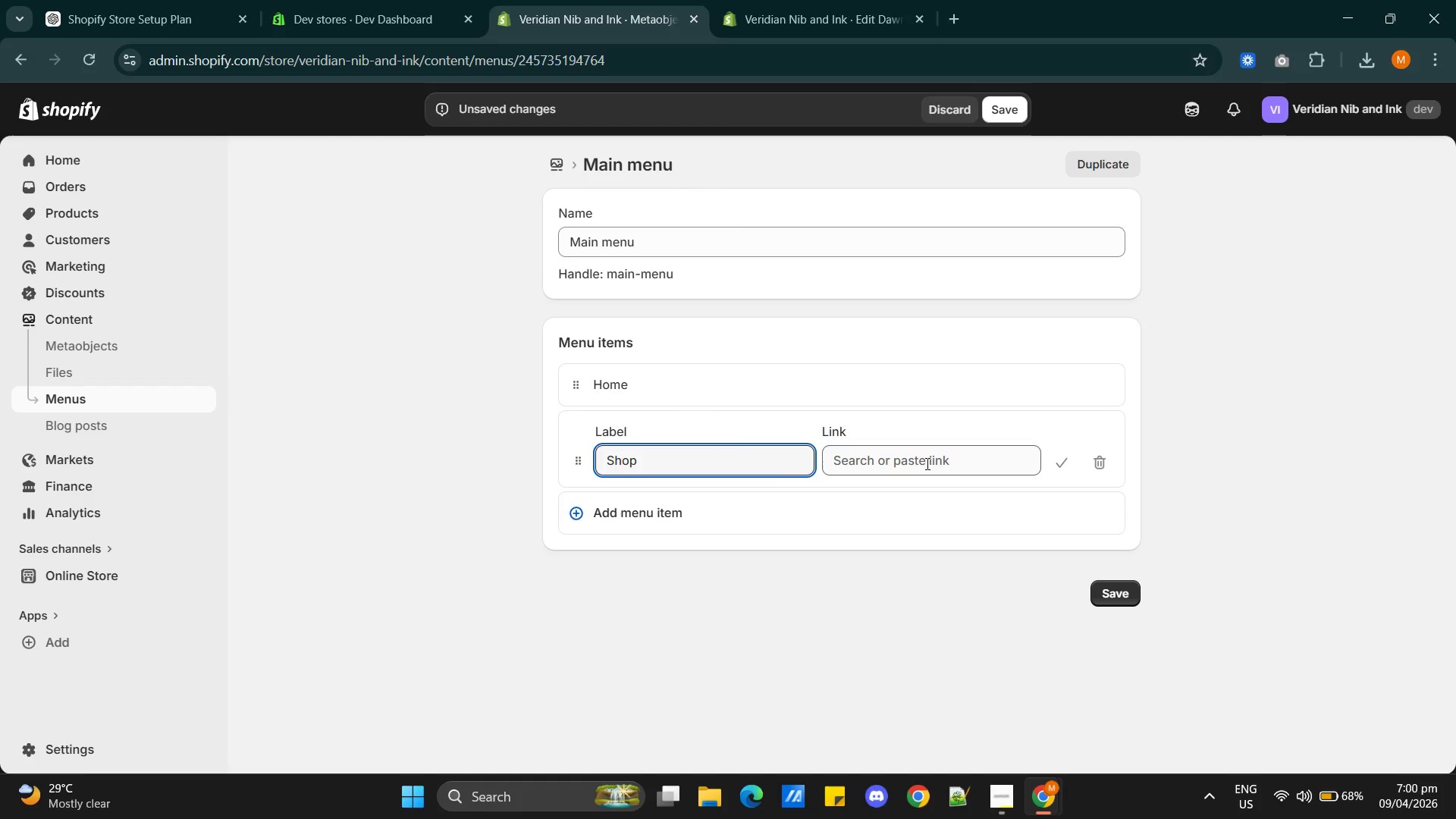 
left_click([917, 462])
 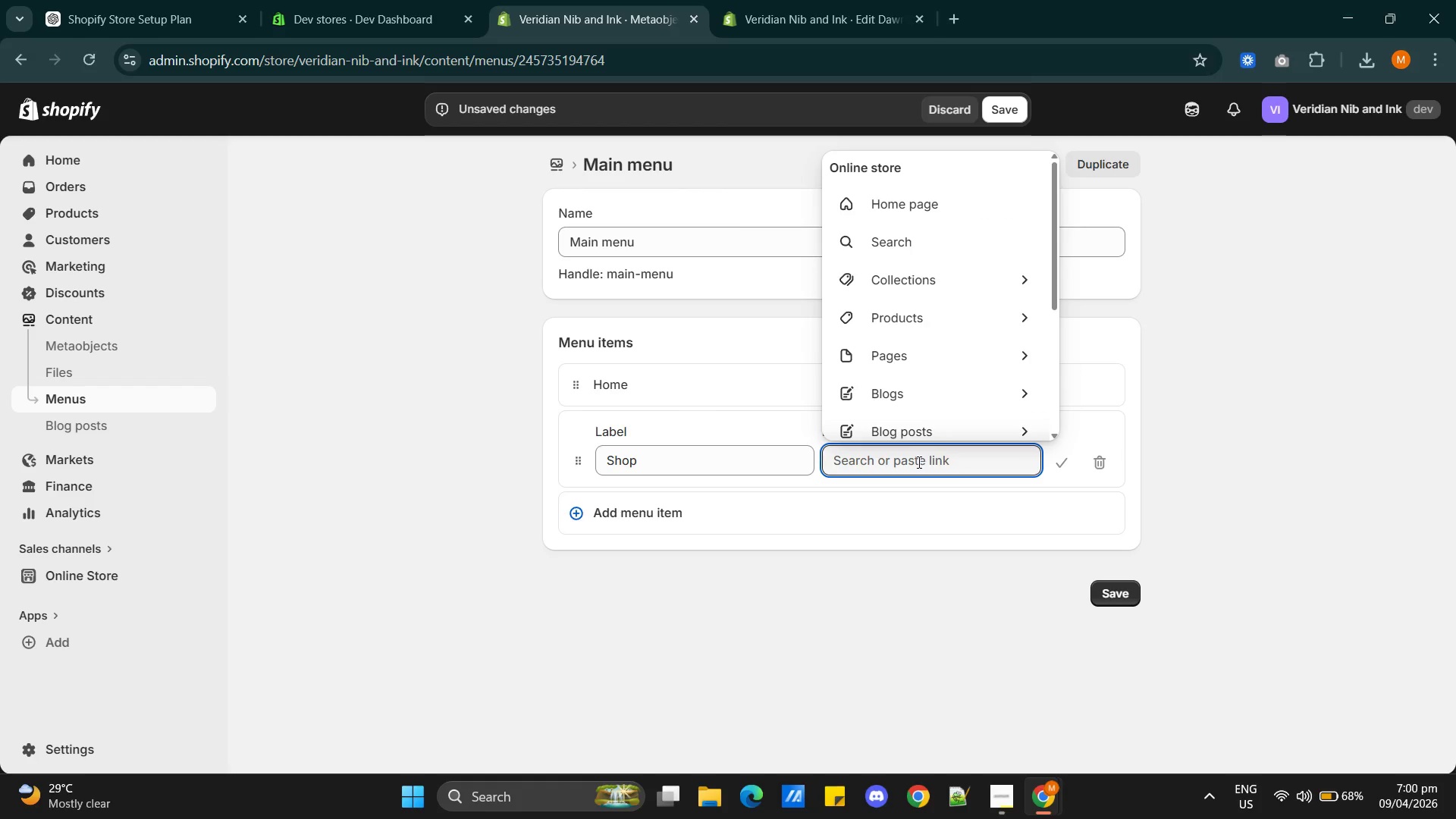 
key(Shift+ShiftRight)
 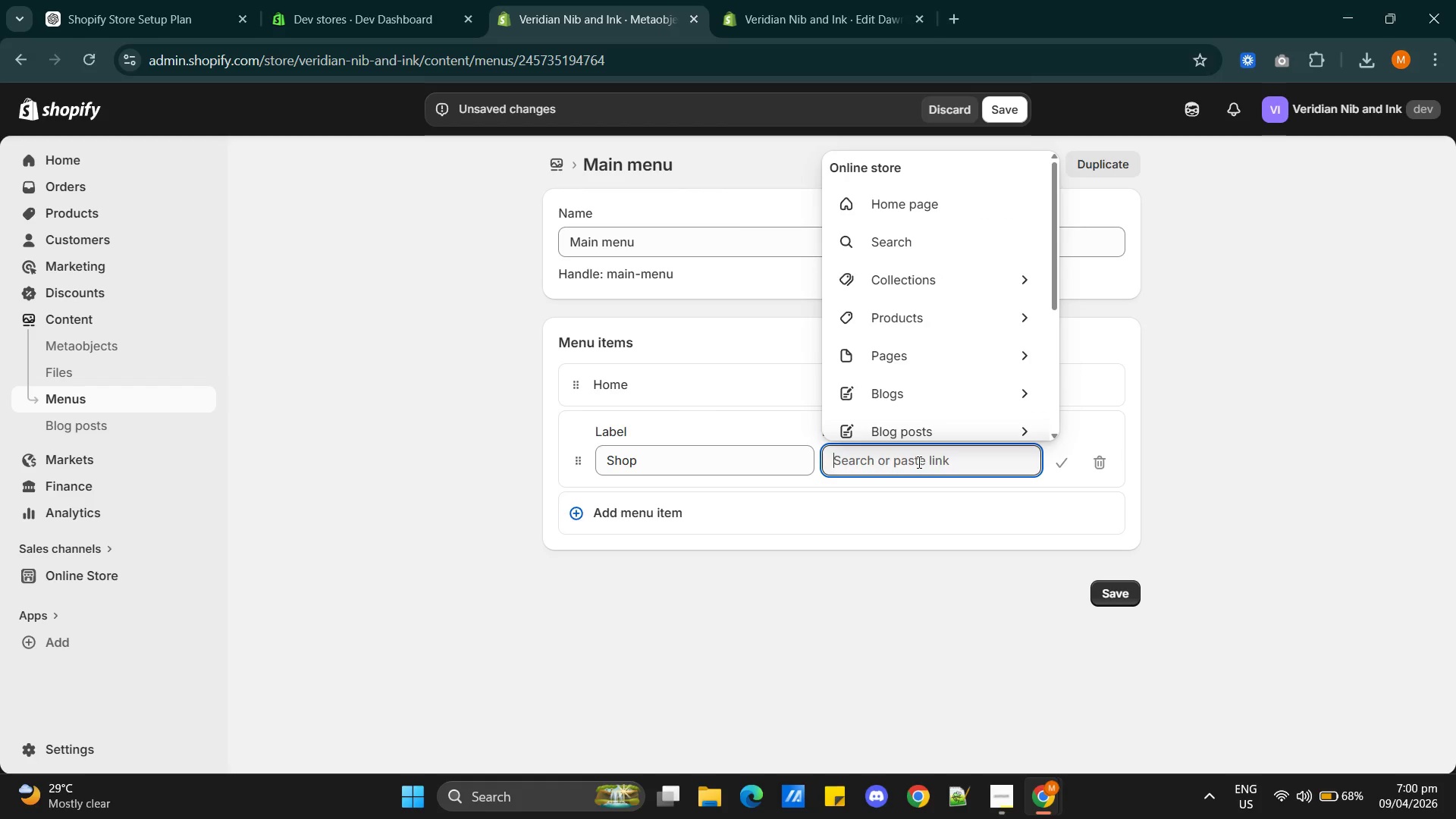 
key(Shift+3)
 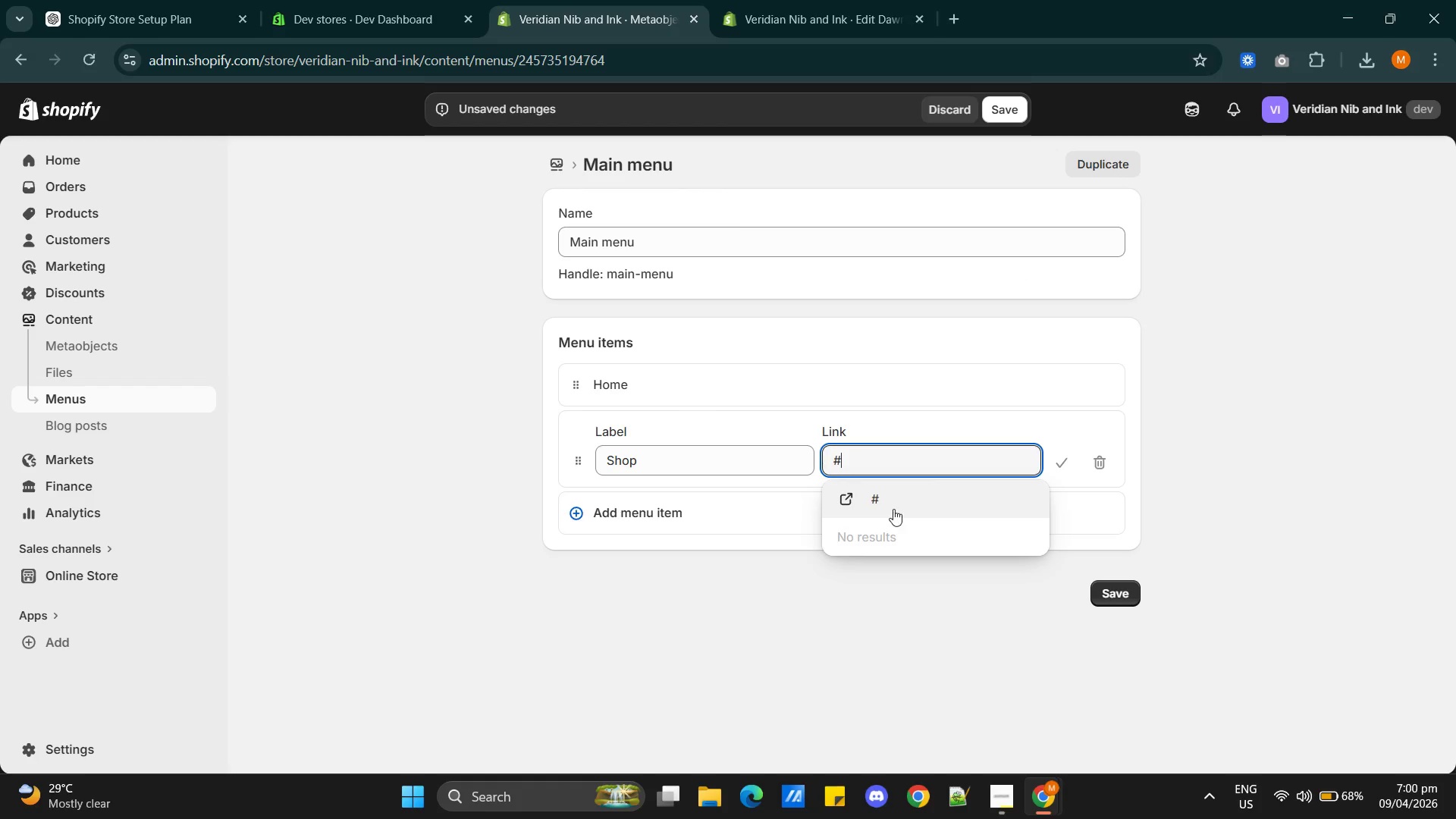 
left_click([895, 507])
 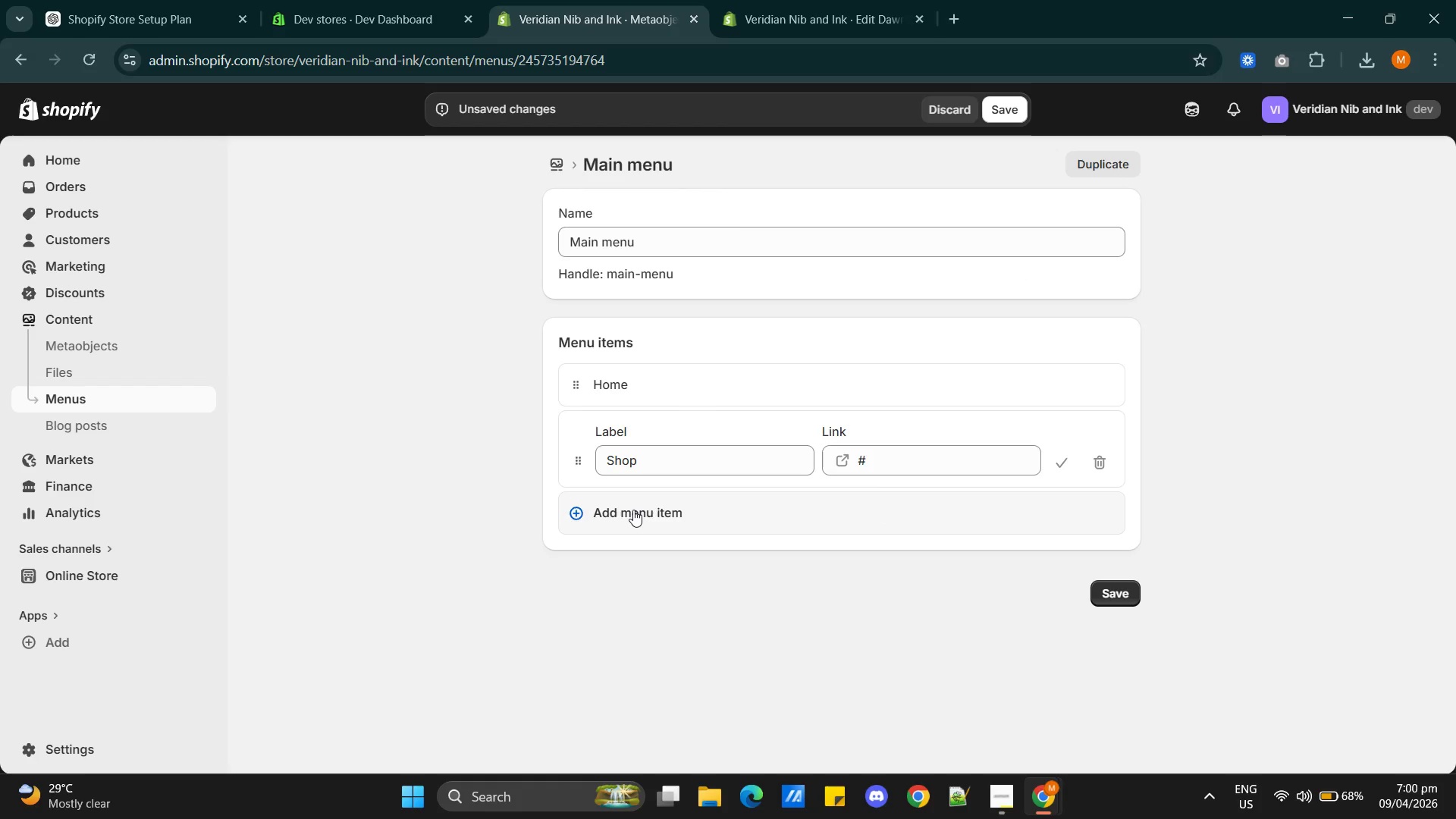 
left_click([633, 513])
 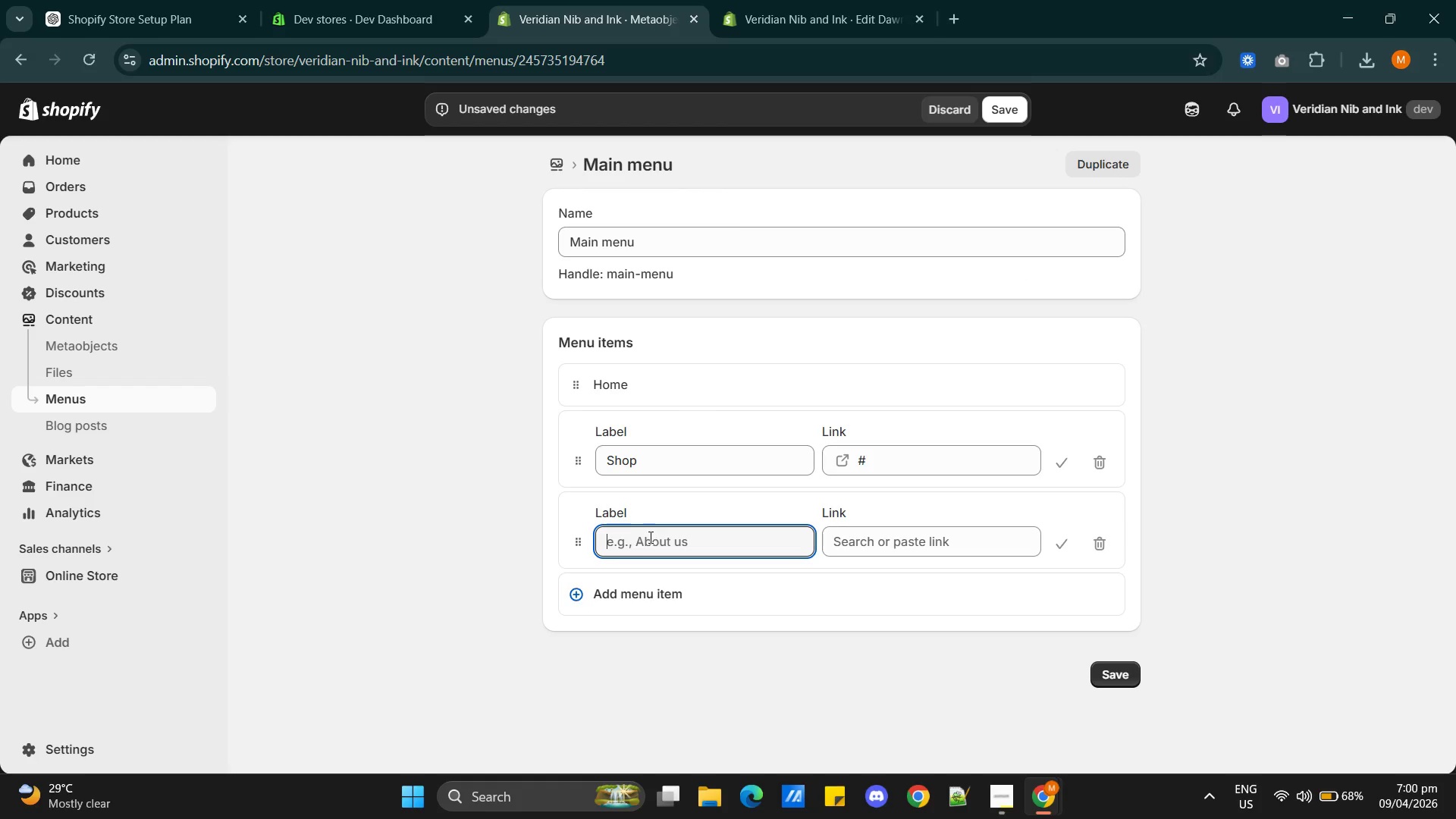 
left_click([649, 537])
 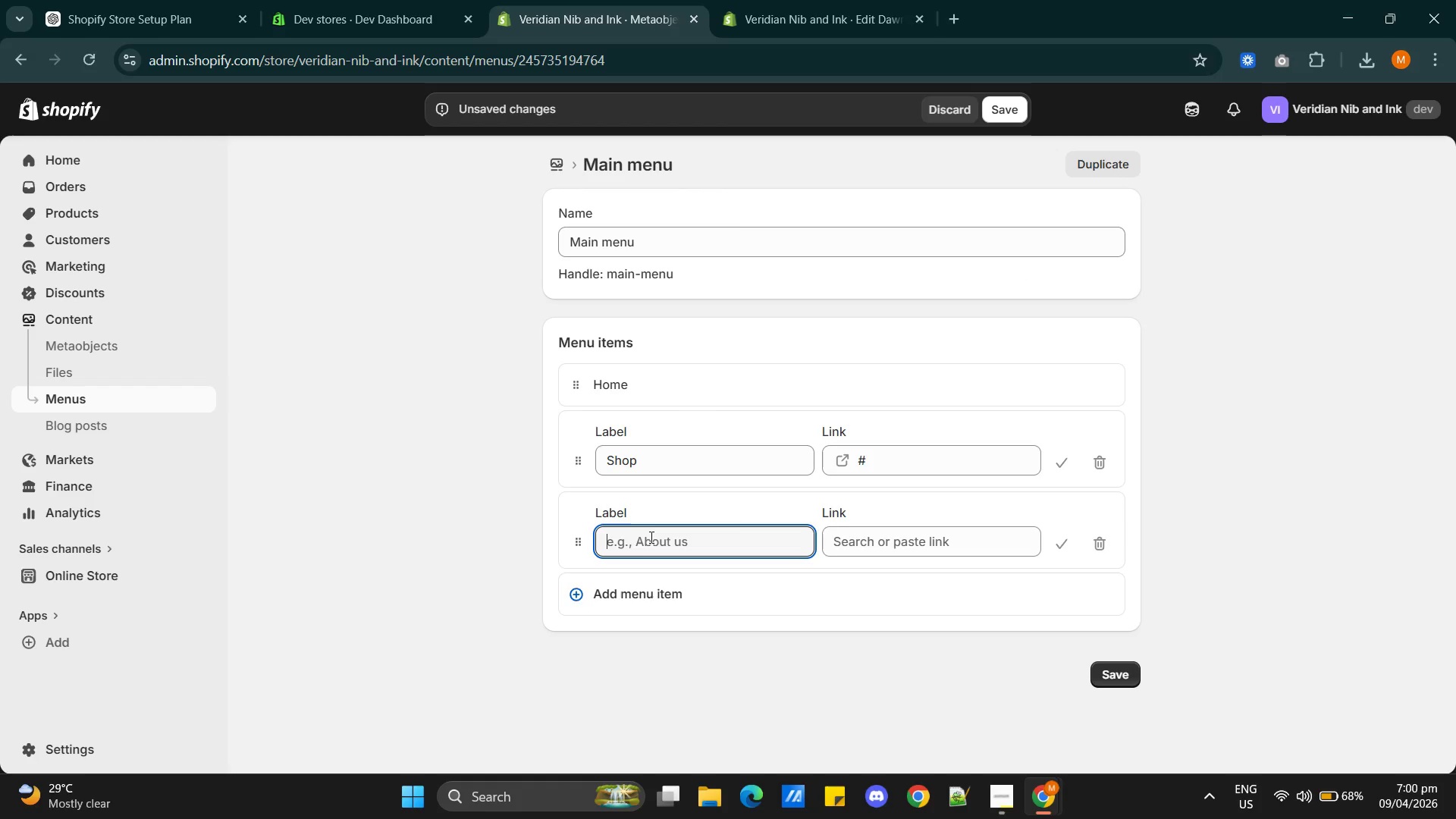 
type(Our Process)
 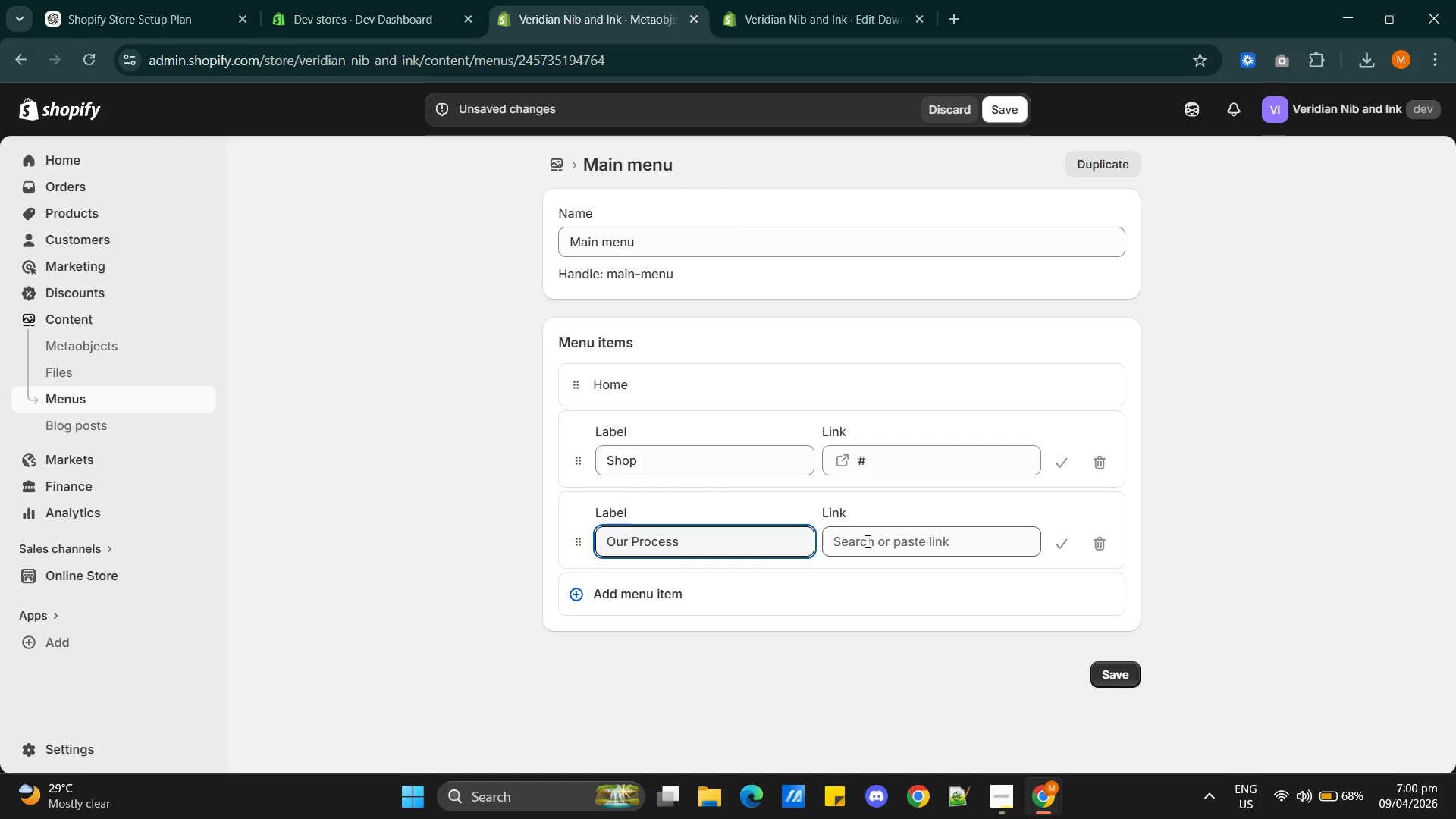 
left_click([864, 542])
 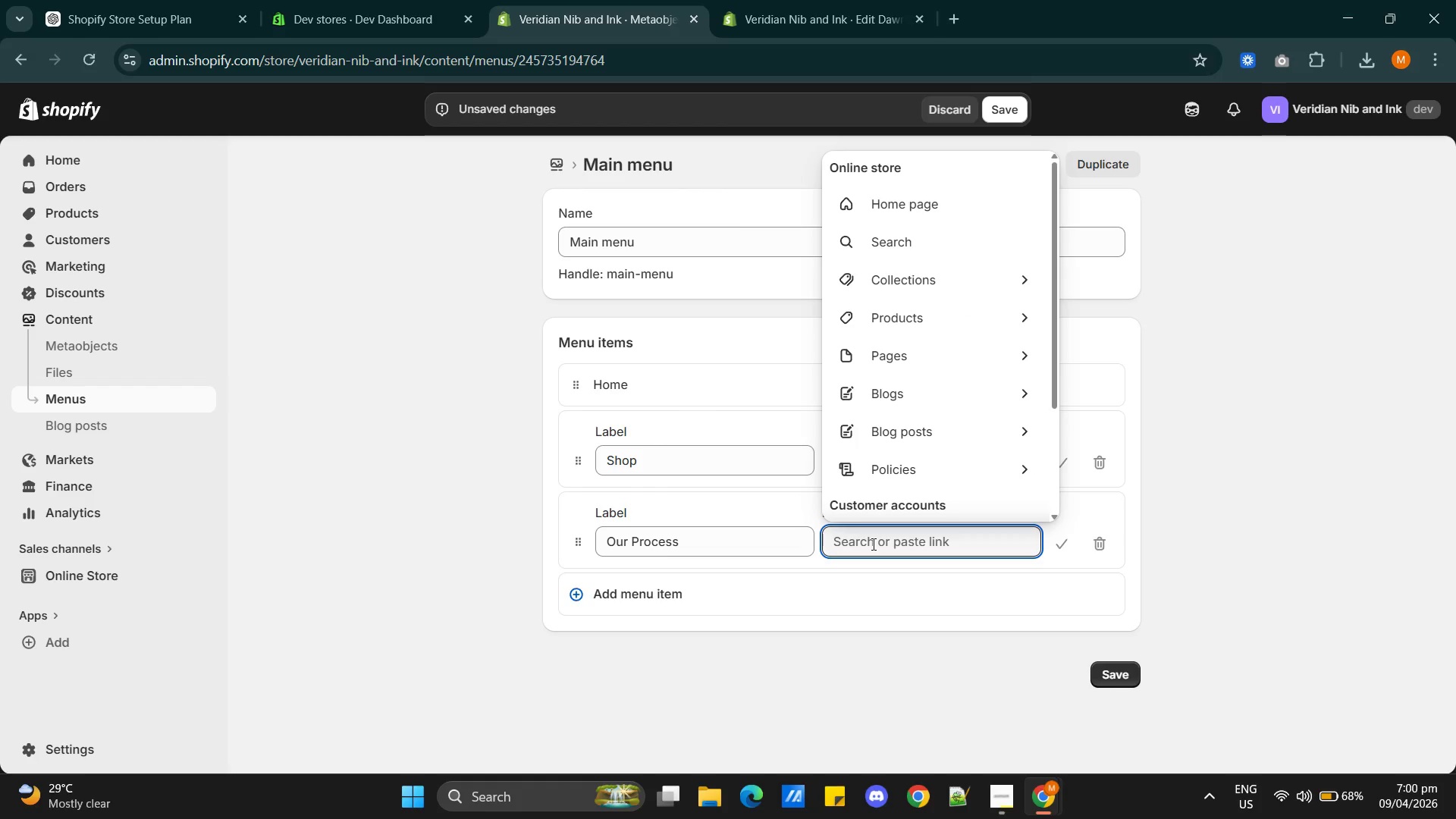 
key(Shift+ShiftRight)
 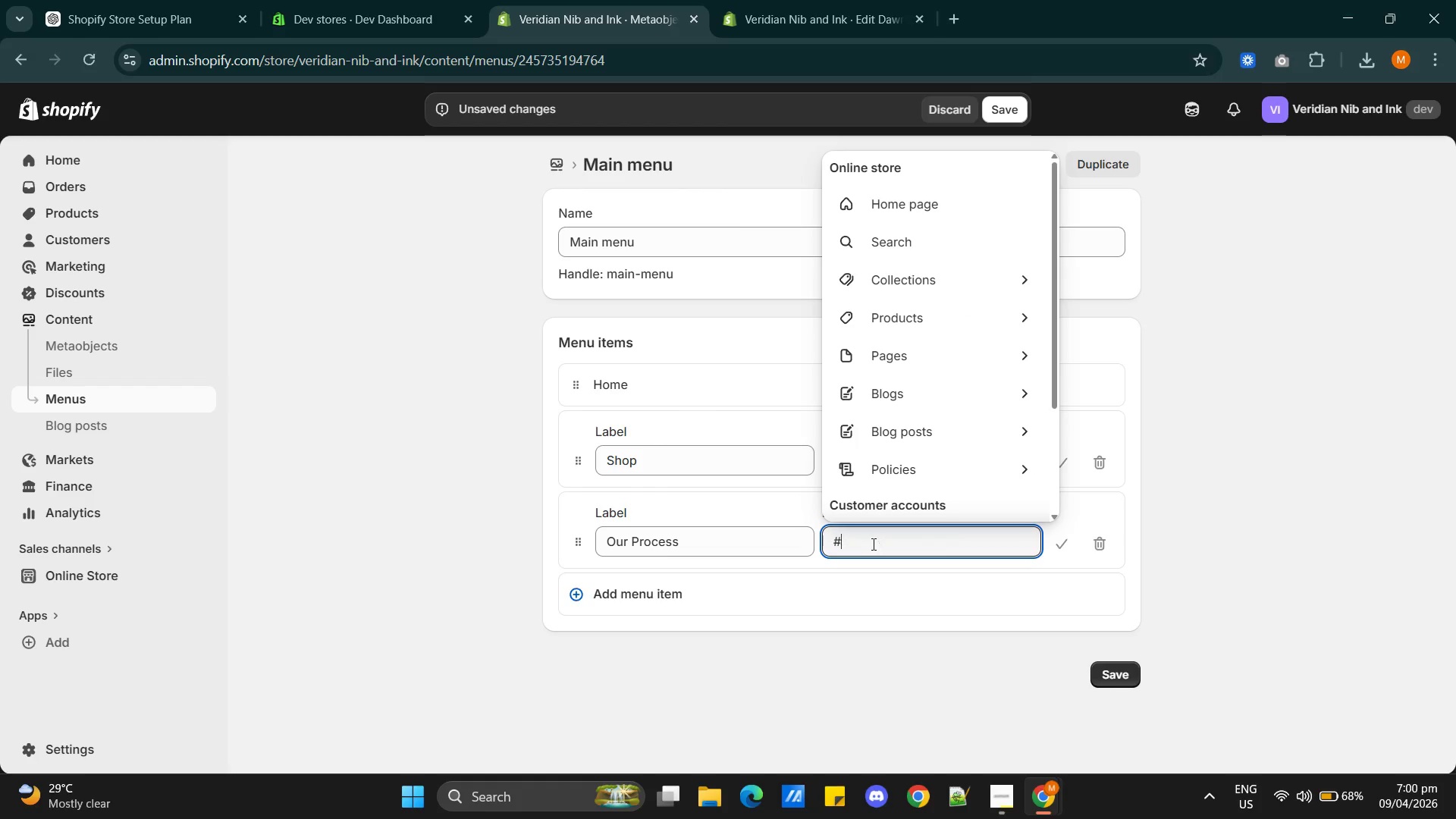 
key(Shift+3)
 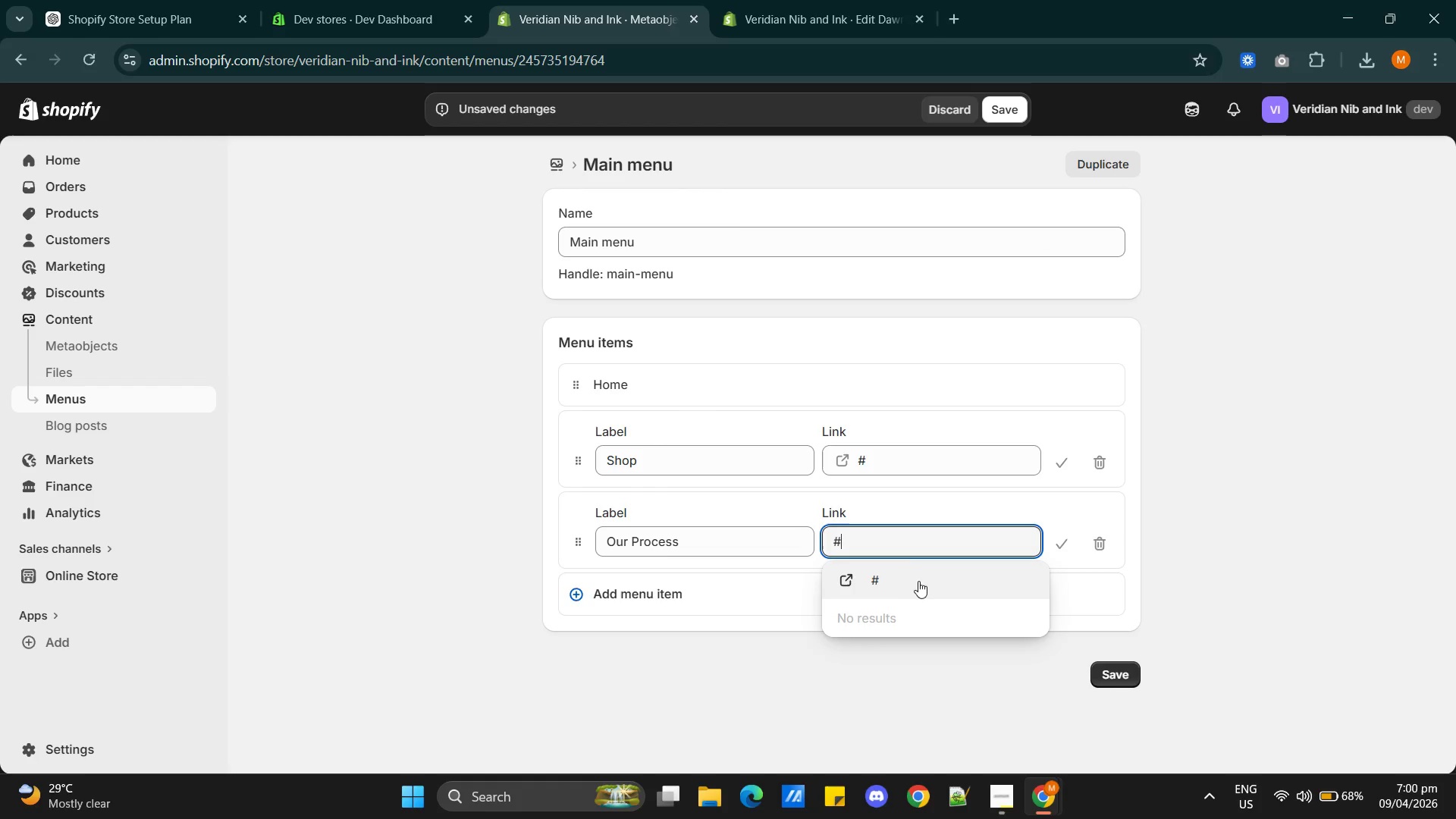 
left_click([904, 582])
 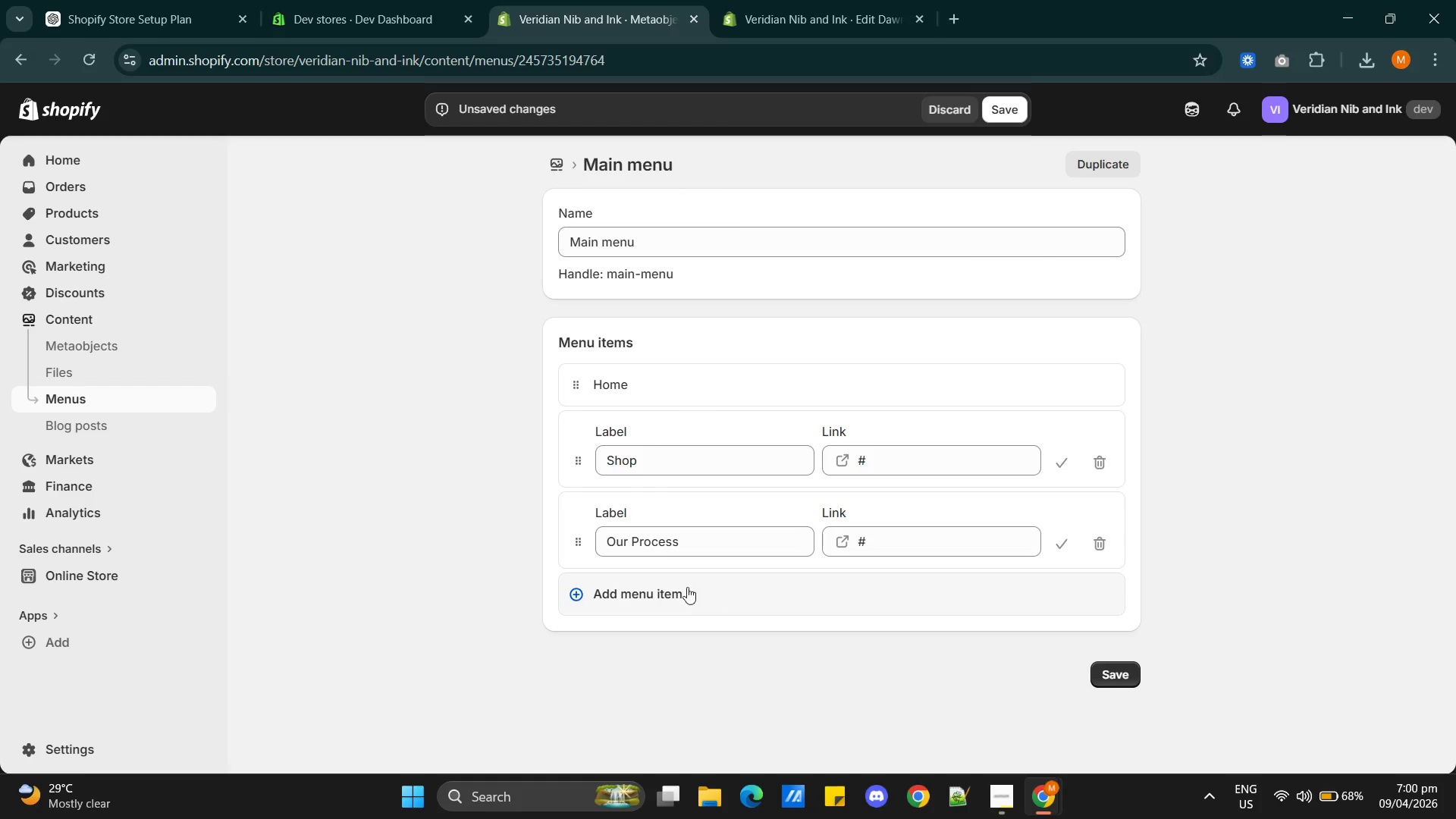 
left_click([683, 587])
 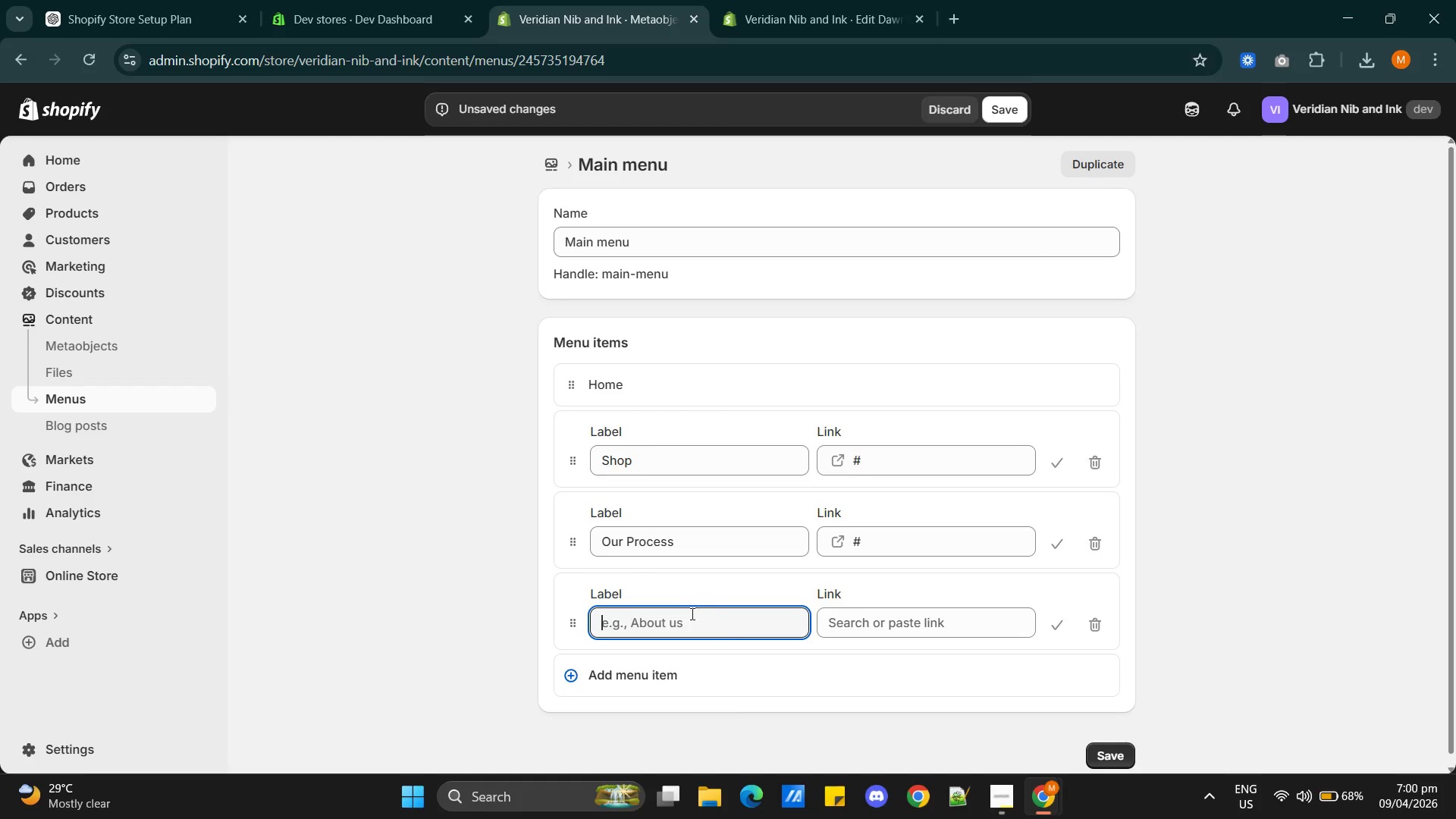 
left_click([689, 616])
 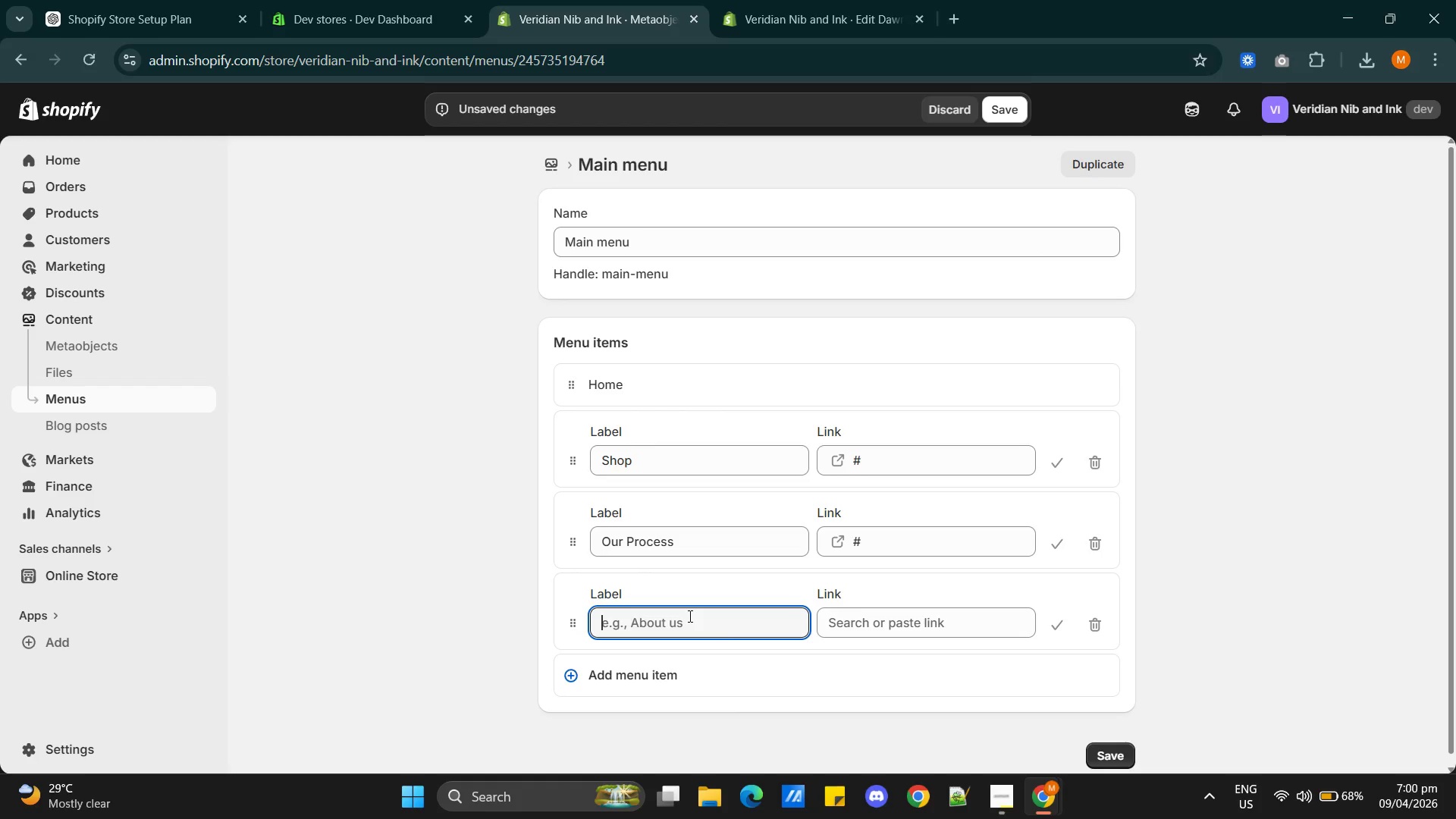 
type(Refill Guide)
 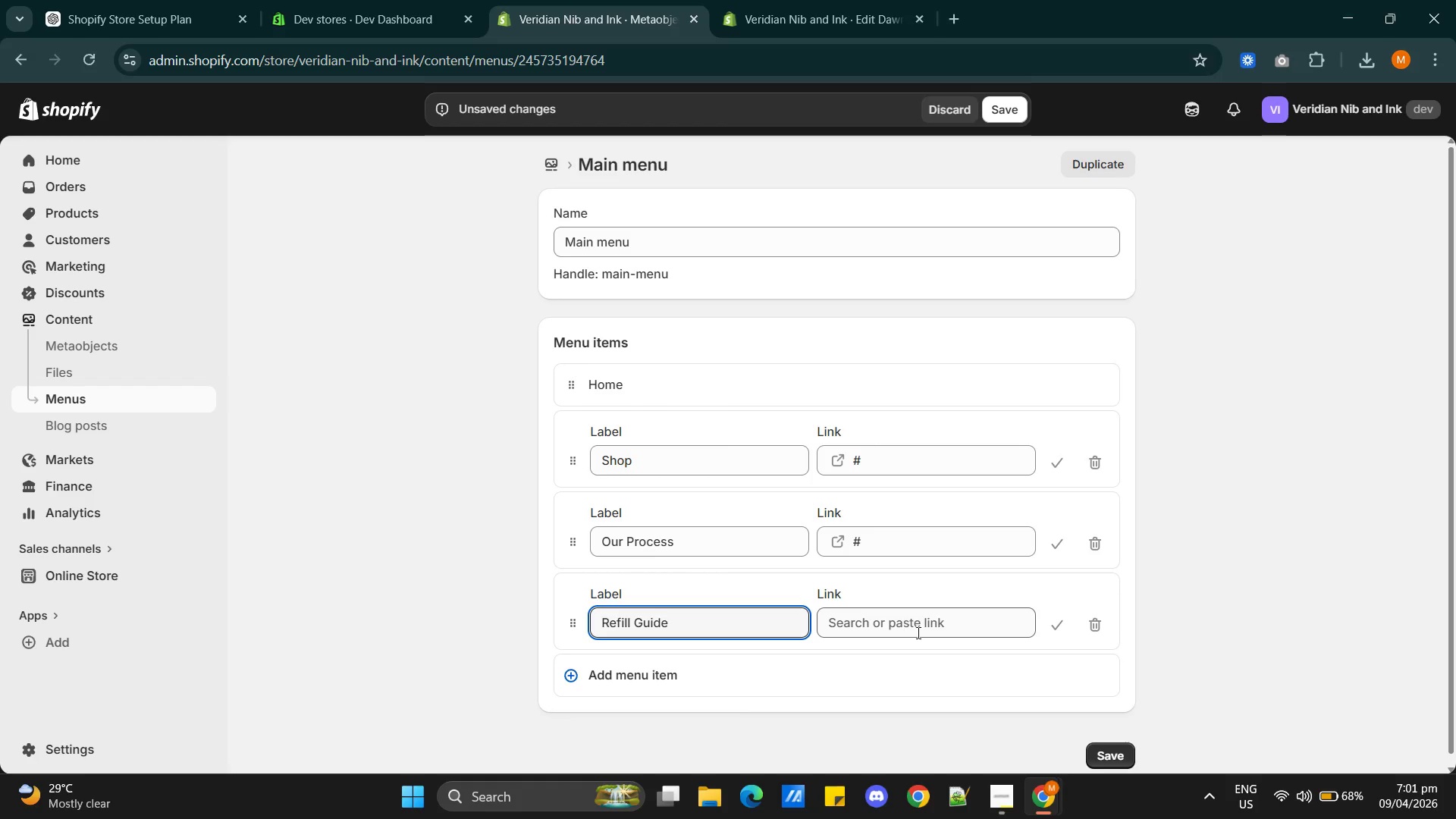 
left_click([915, 628])
 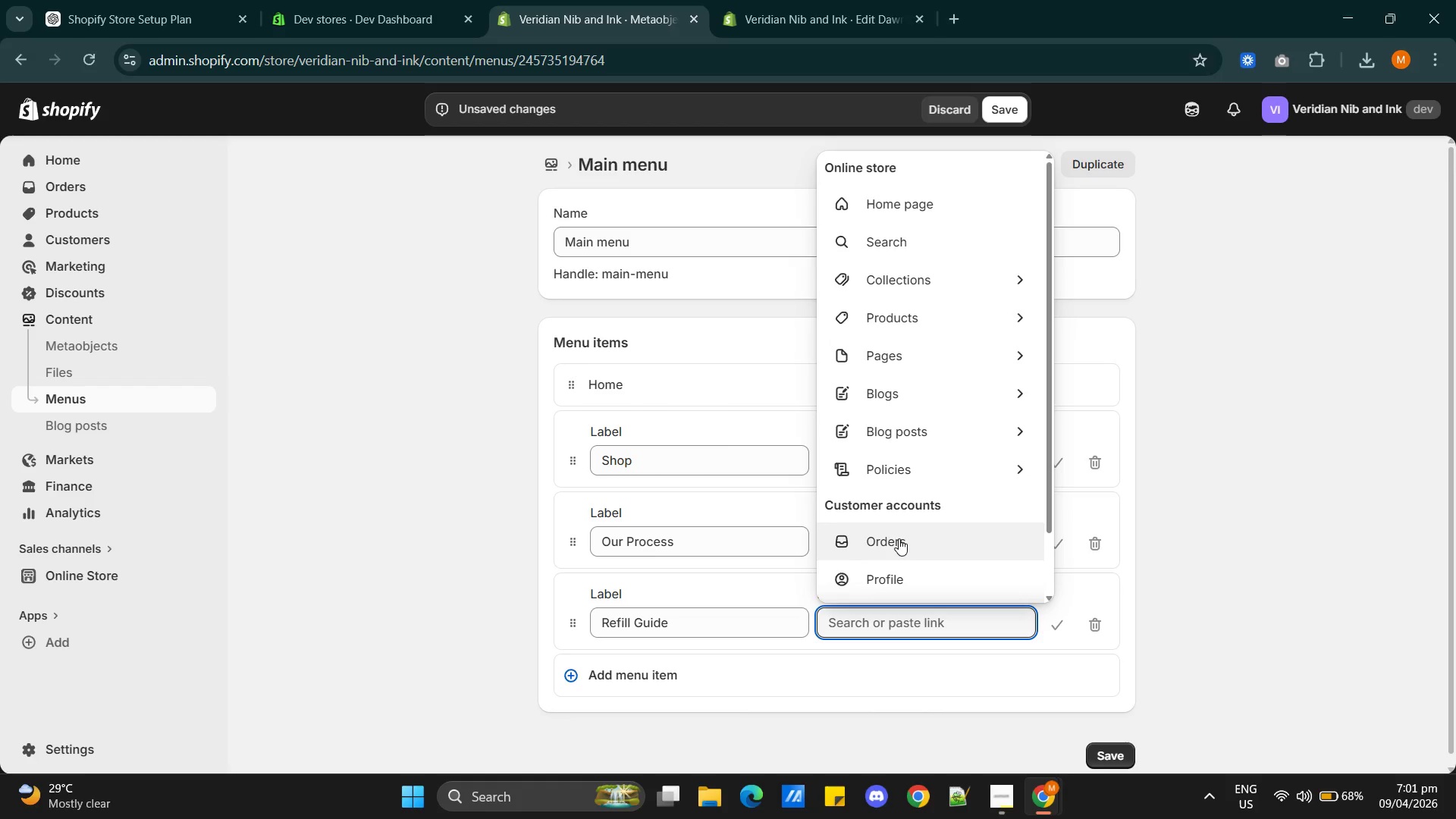 
key(Shift+ShiftRight)
 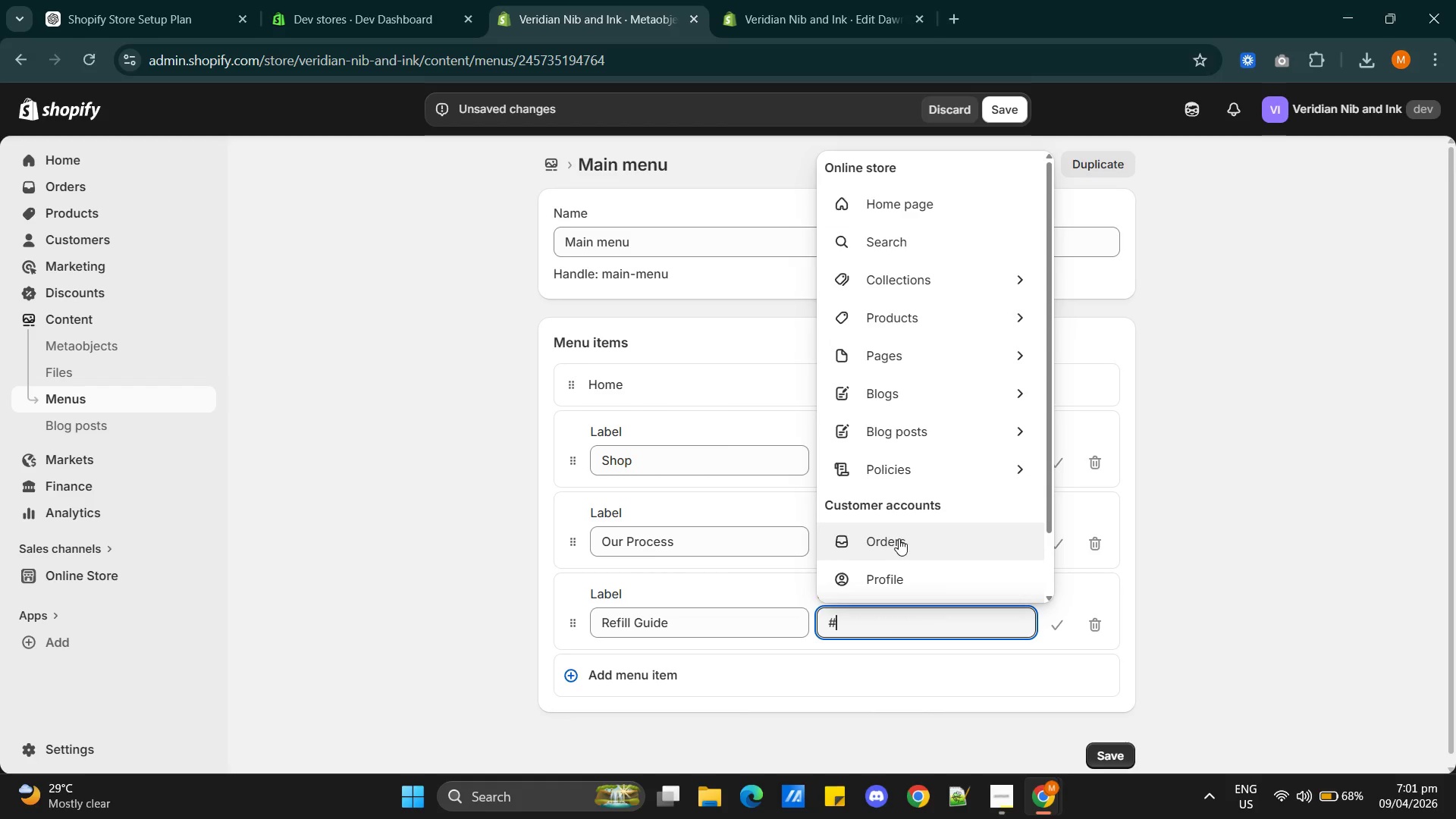 
key(Shift+3)
 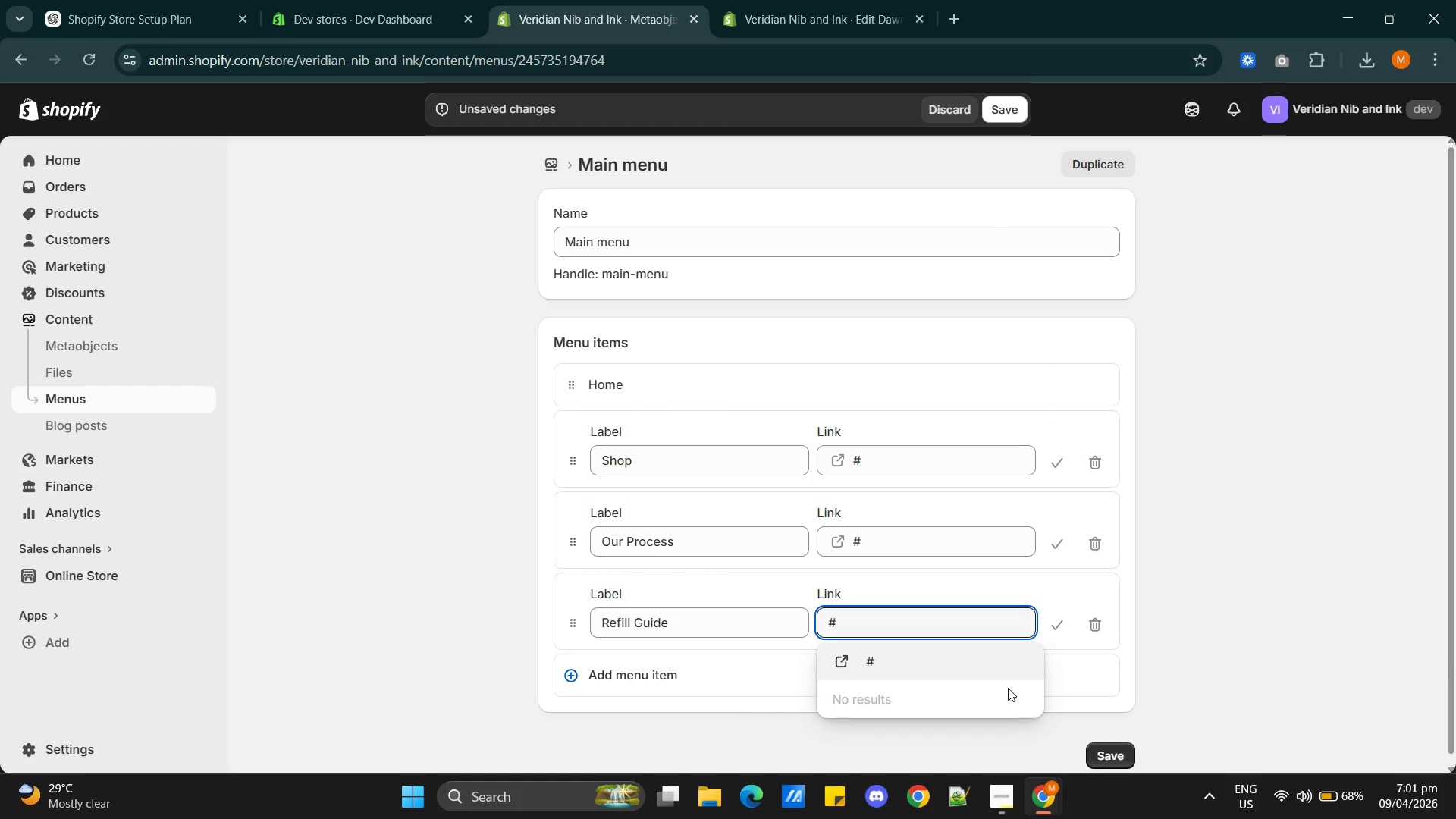 
left_click([921, 667])
 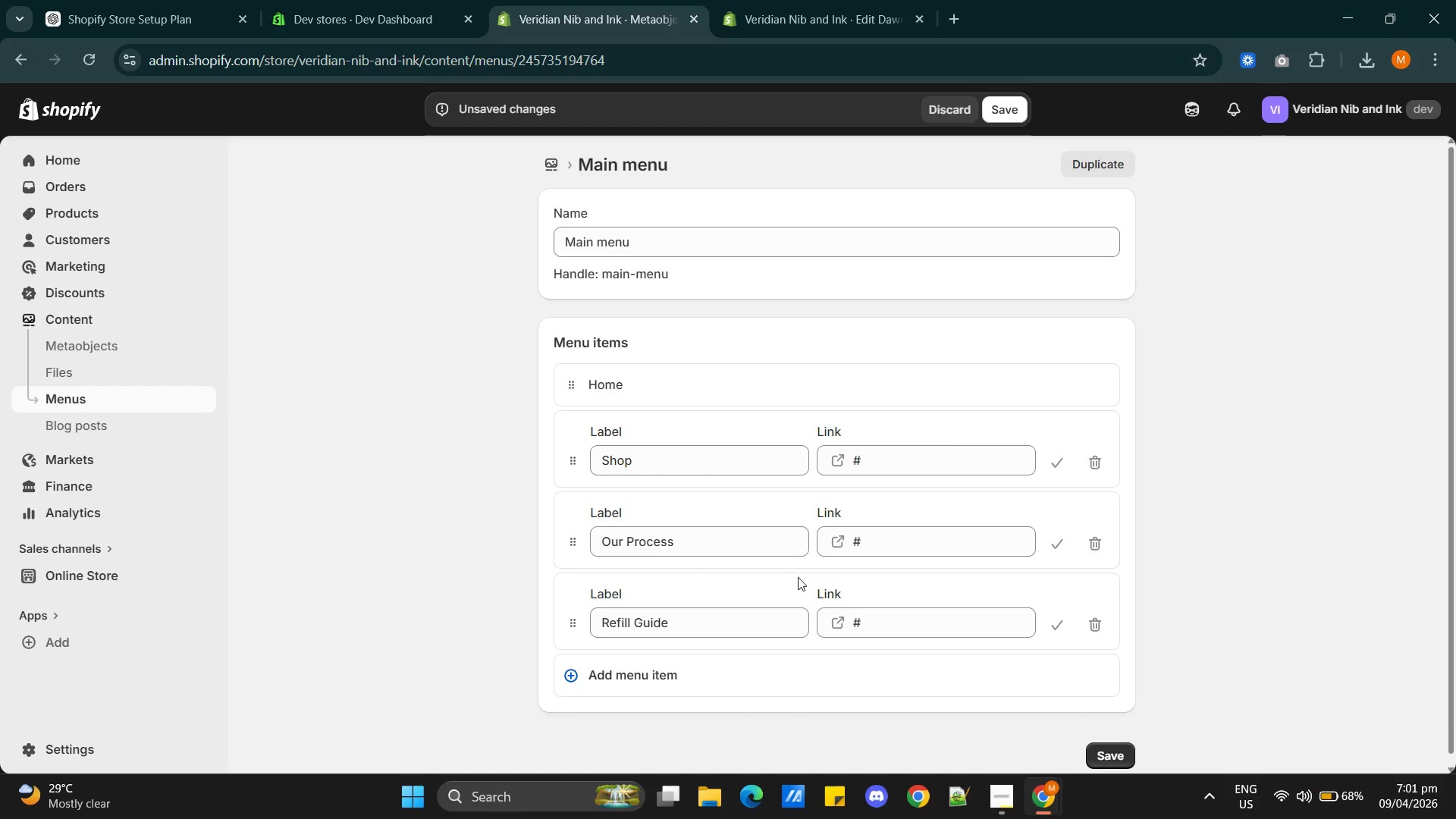 
scroll: coordinate [846, 593], scroll_direction: down, amount: 2.0
 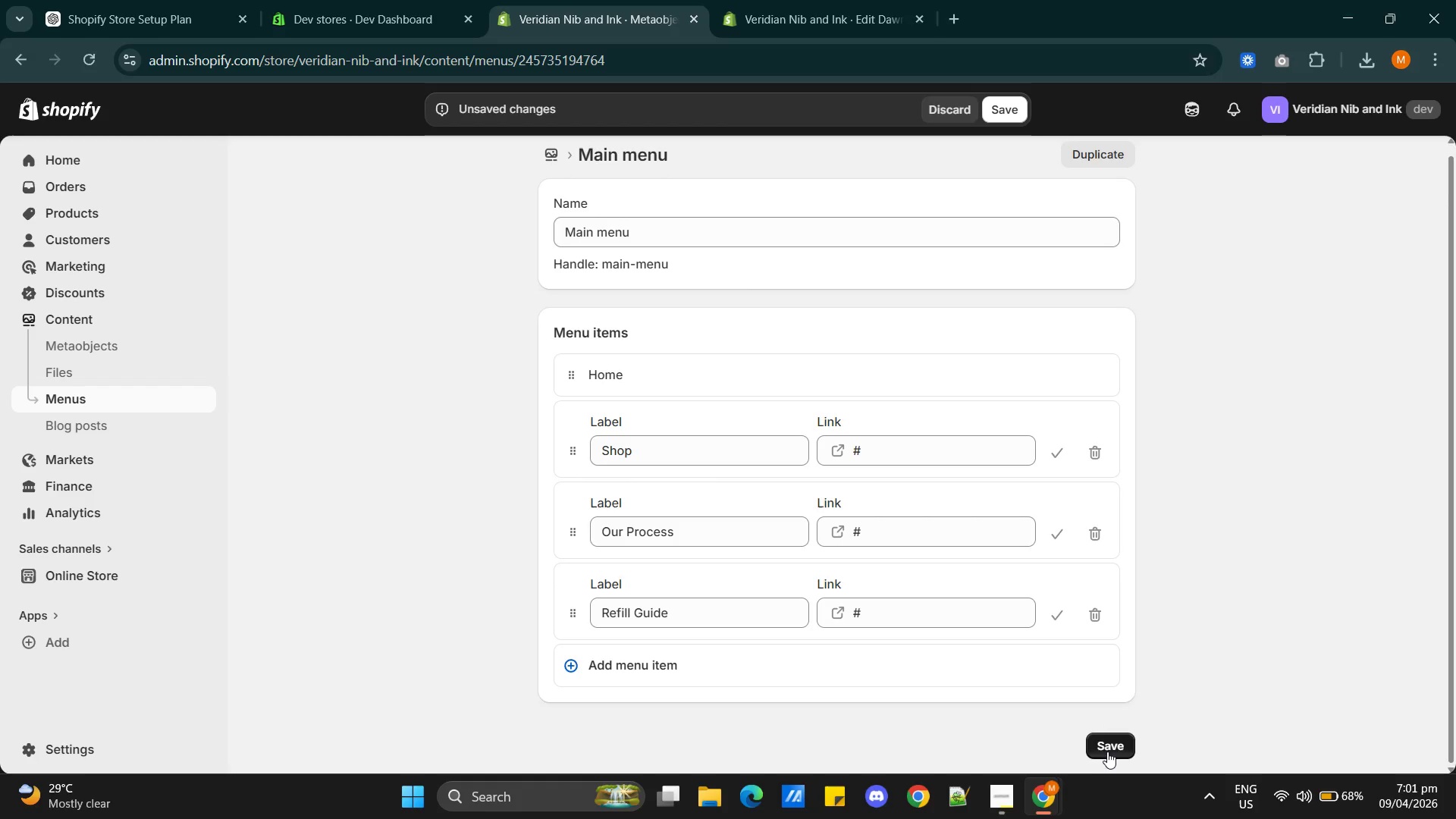 
left_click([1107, 747])
 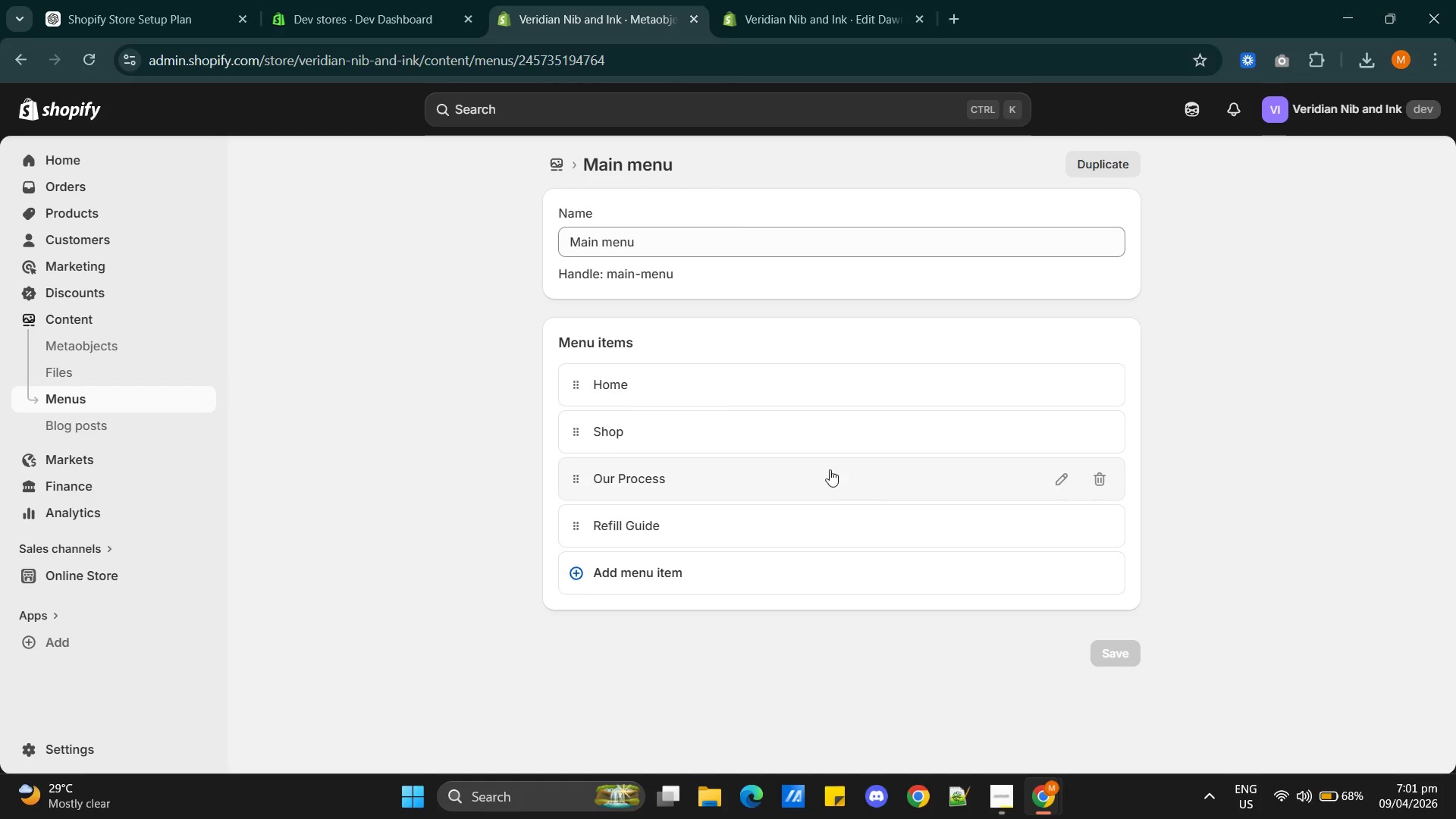 
wait(19.84)
 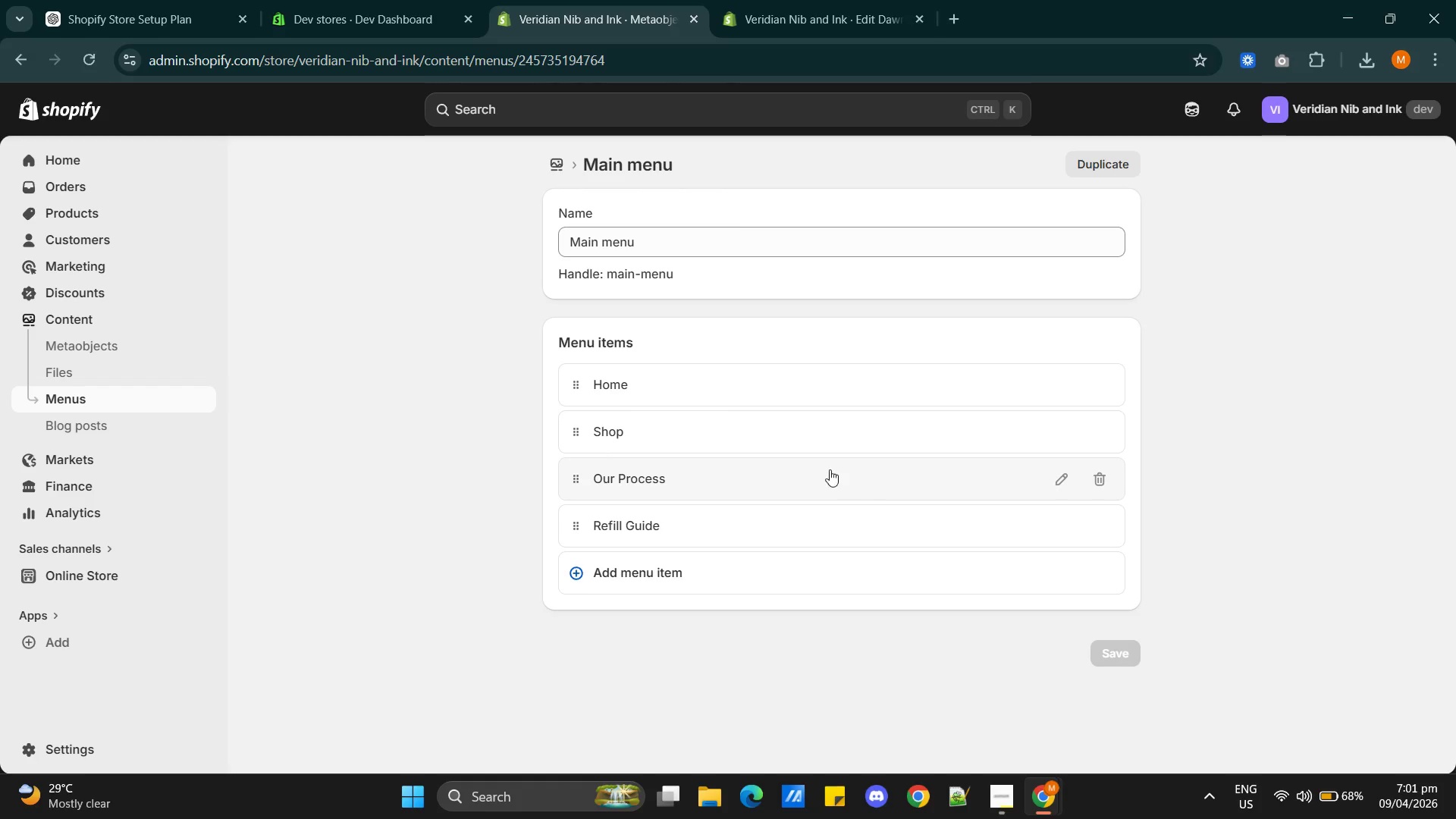 
left_click([781, 4])
 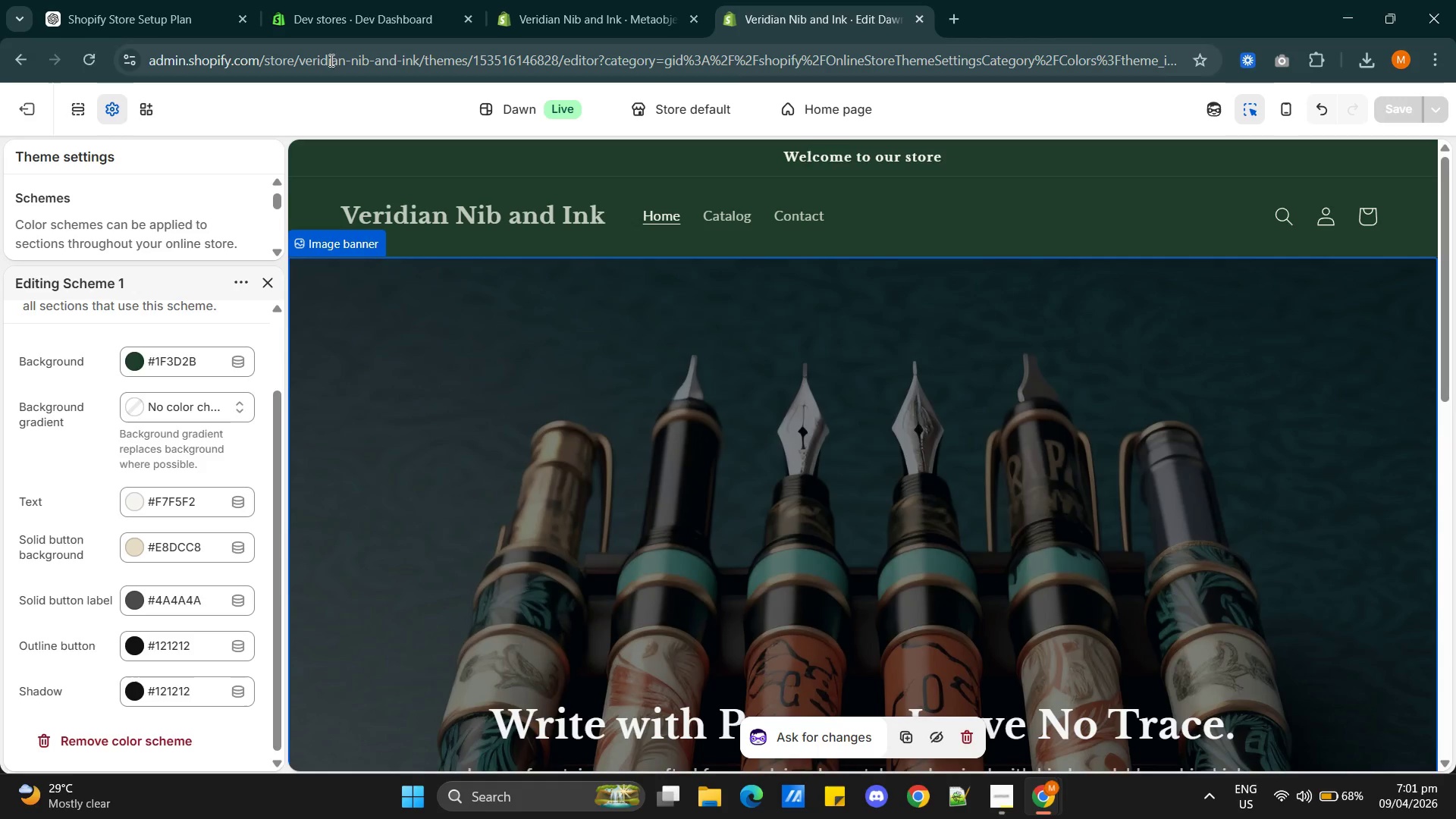 
left_click([316, 59])
 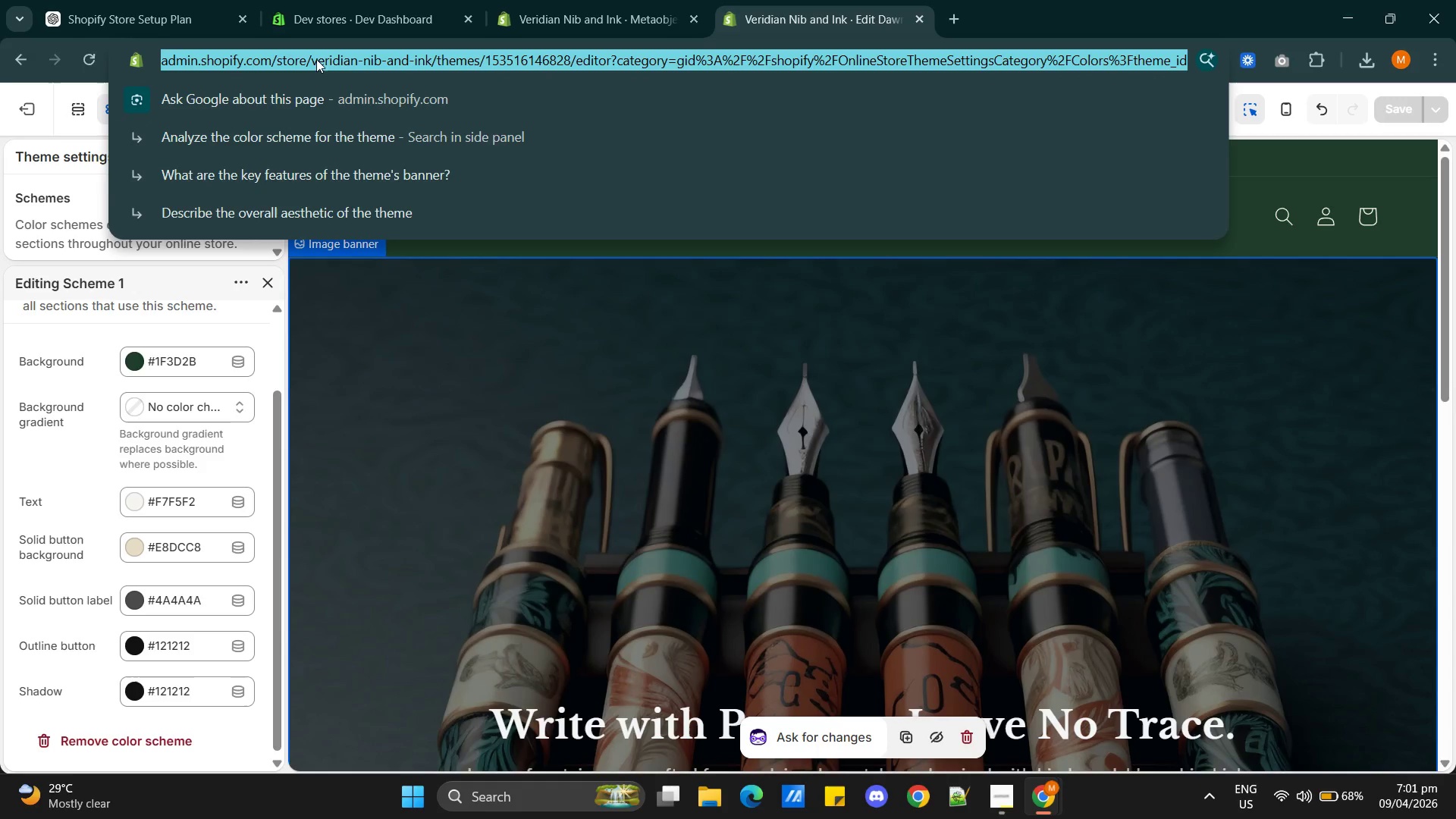 
key(Enter)
 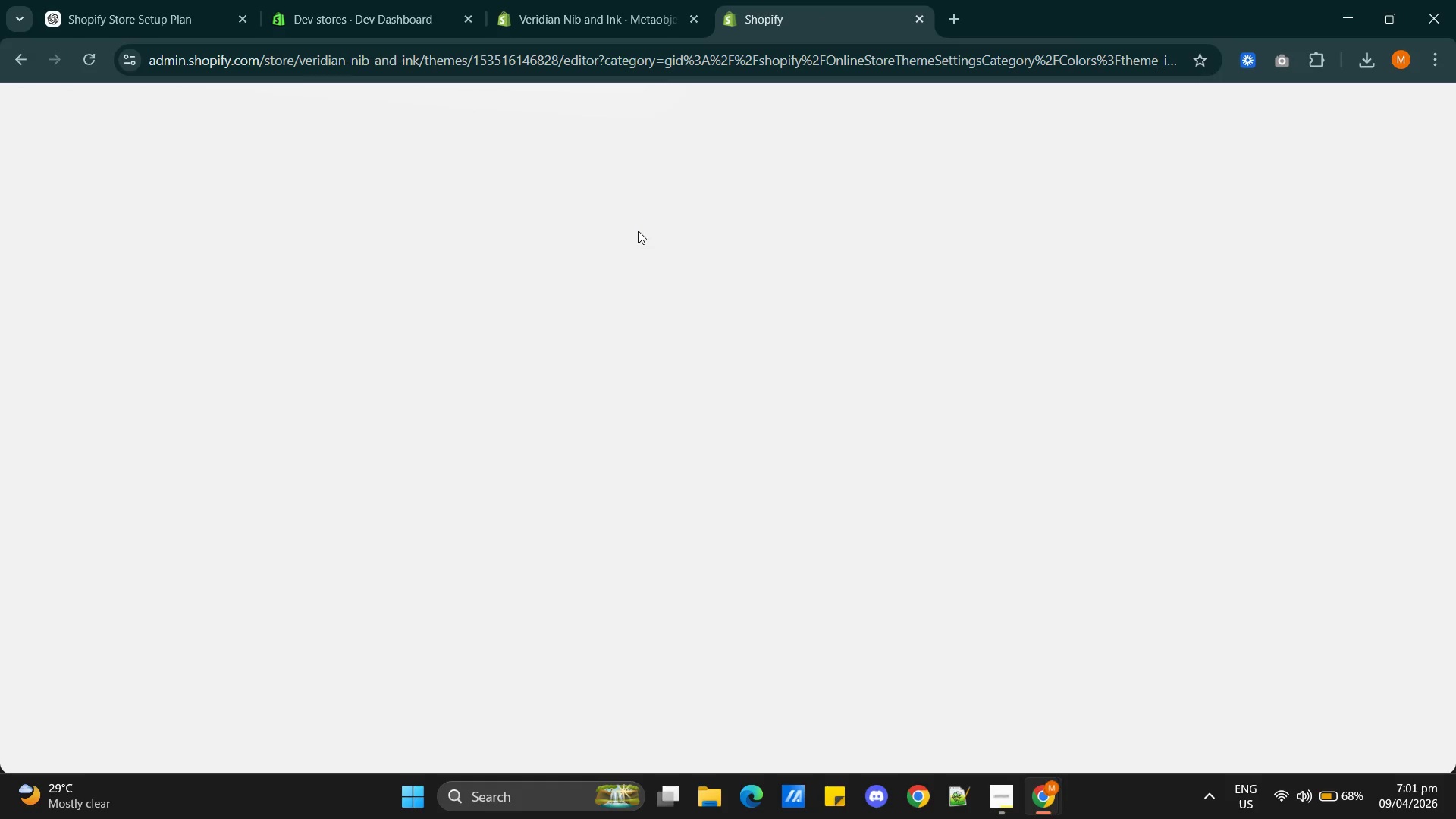 
wait(5.0)
 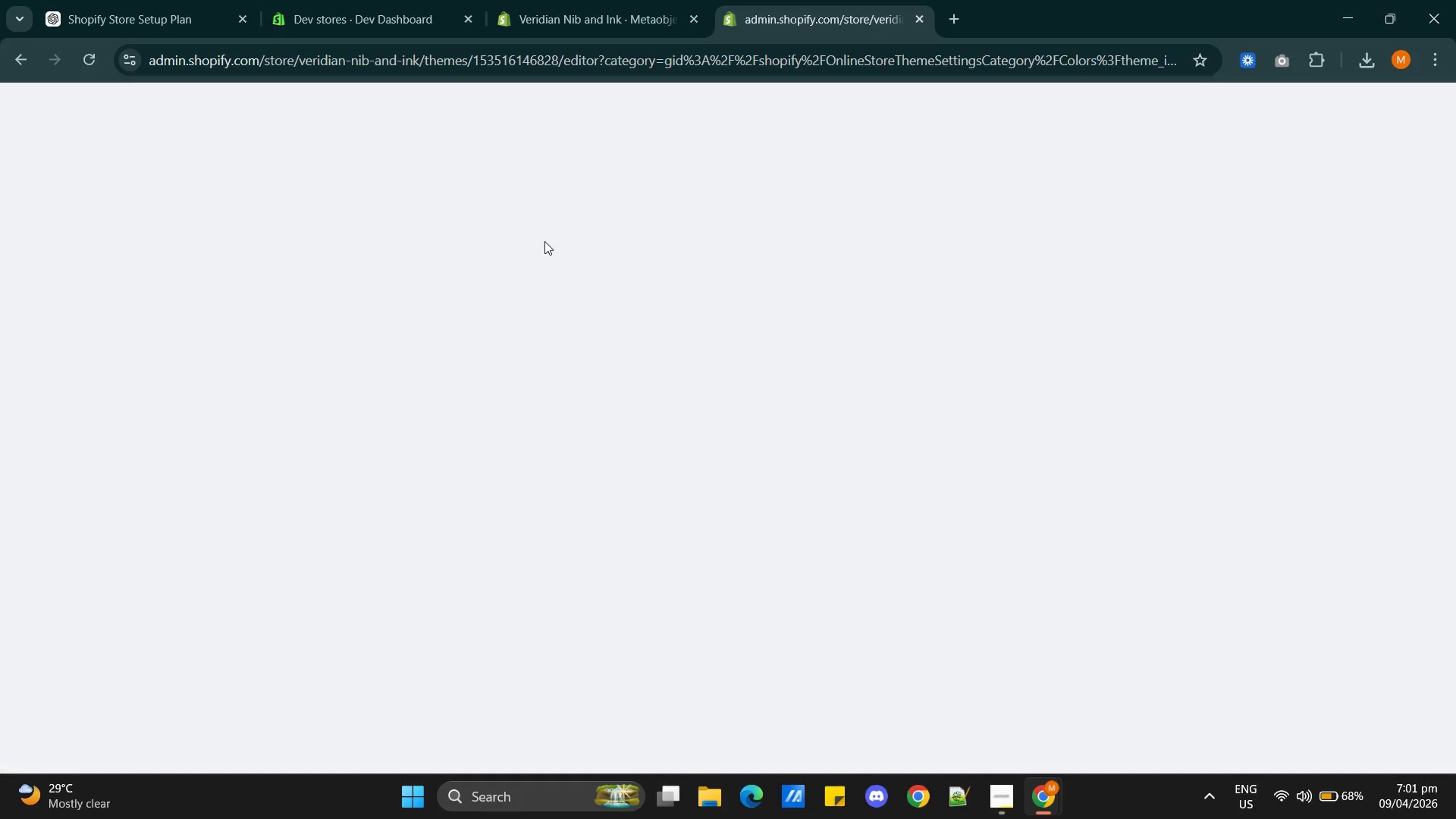 
mouse_move([1007, 773])
 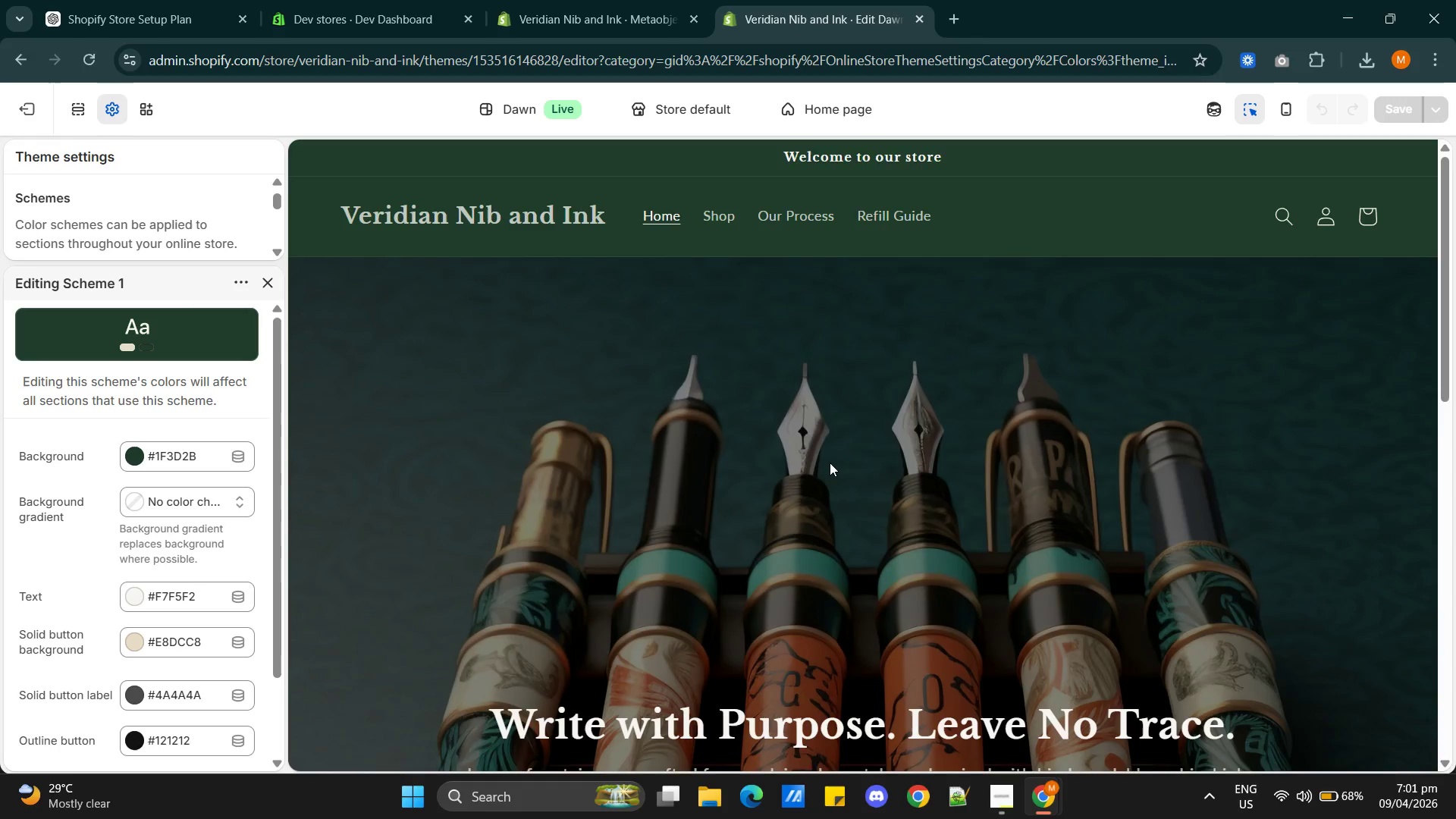 
scroll: coordinate [830, 463], scroll_direction: down, amount: 1.0
 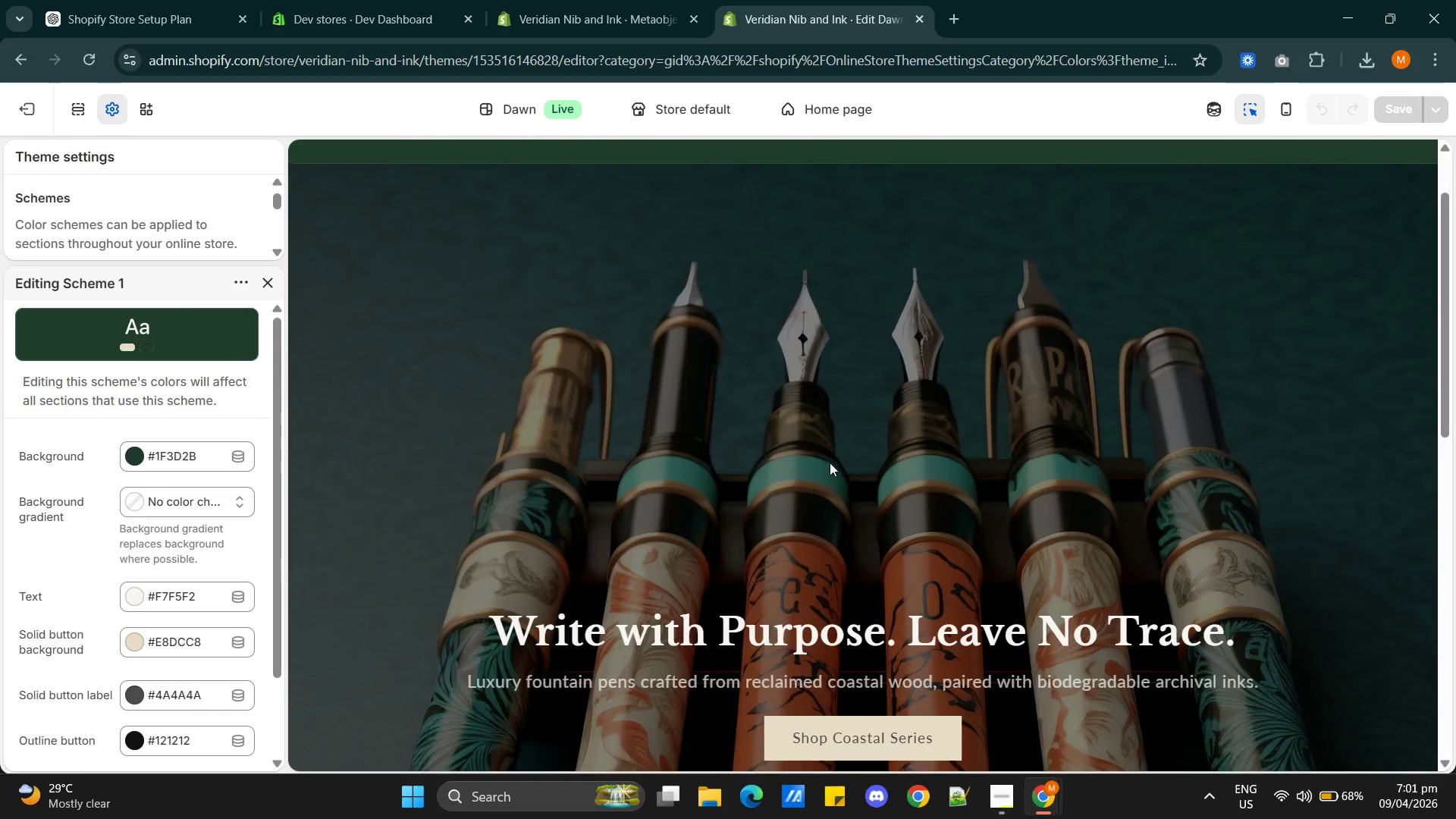 
scroll: coordinate [830, 463], scroll_direction: up, amount: 1.0
 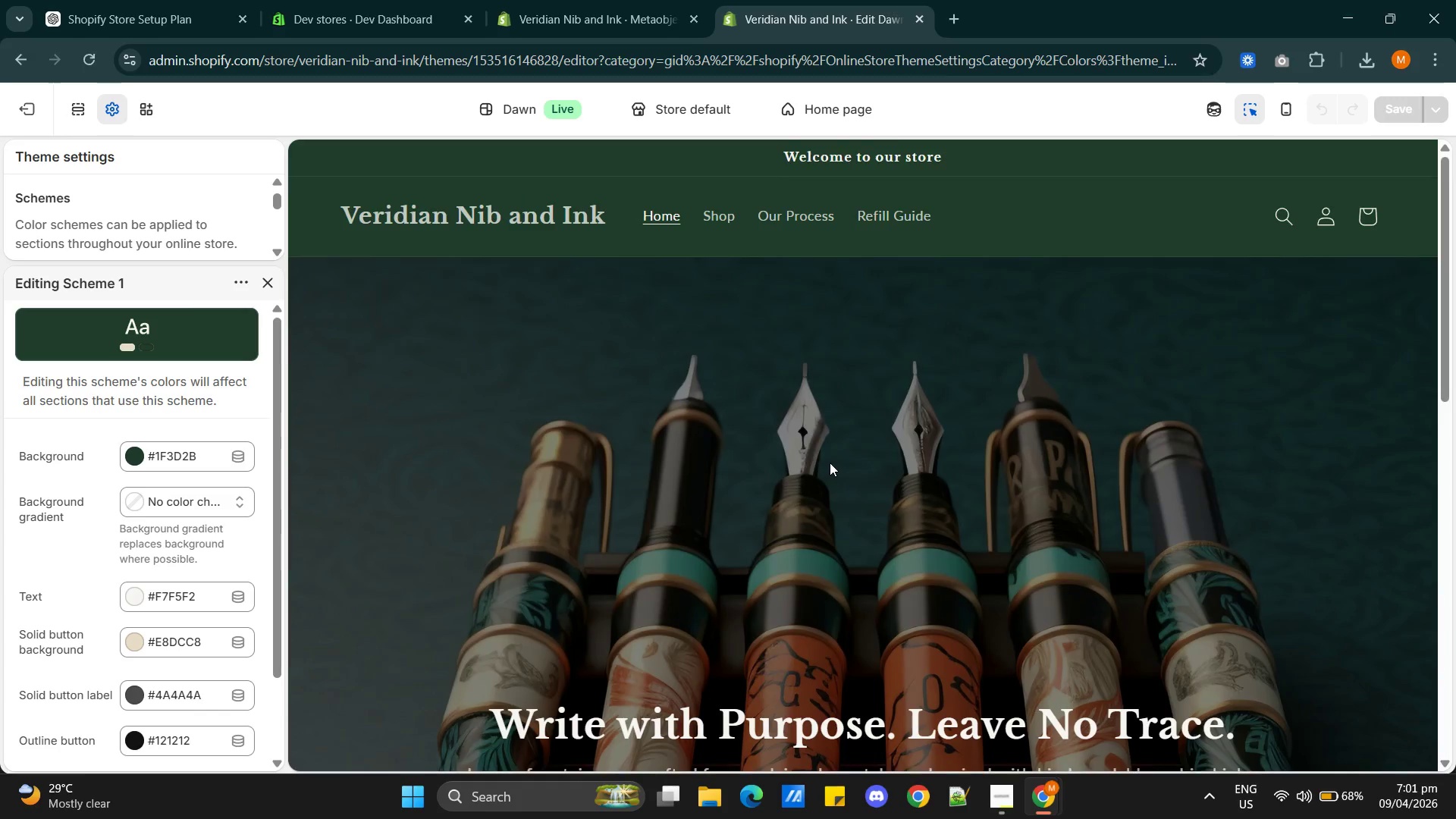 
scroll: coordinate [830, 463], scroll_direction: down, amount: 3.0
 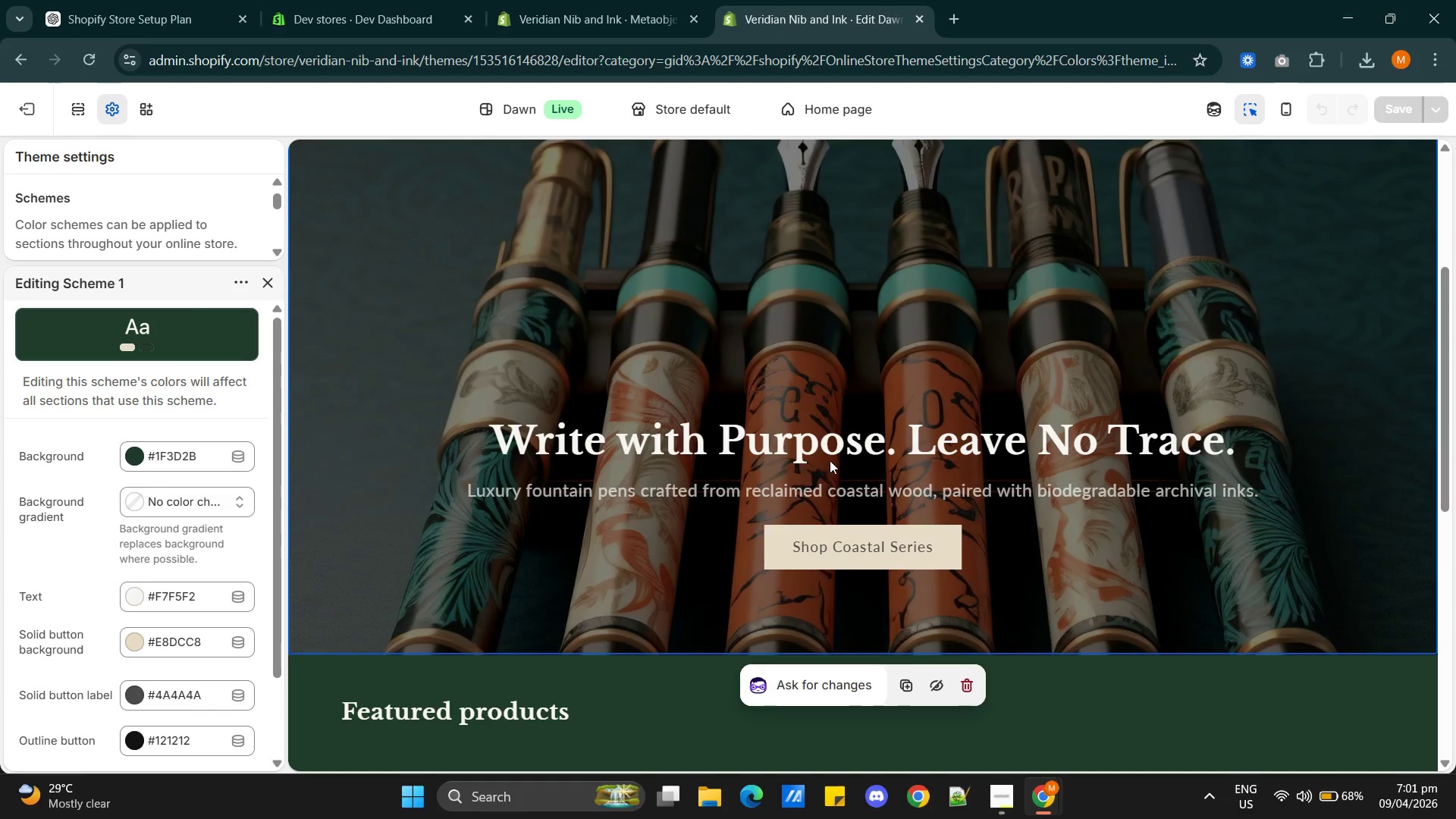 
scroll: coordinate [616, 518], scroll_direction: up, amount: 5.0
 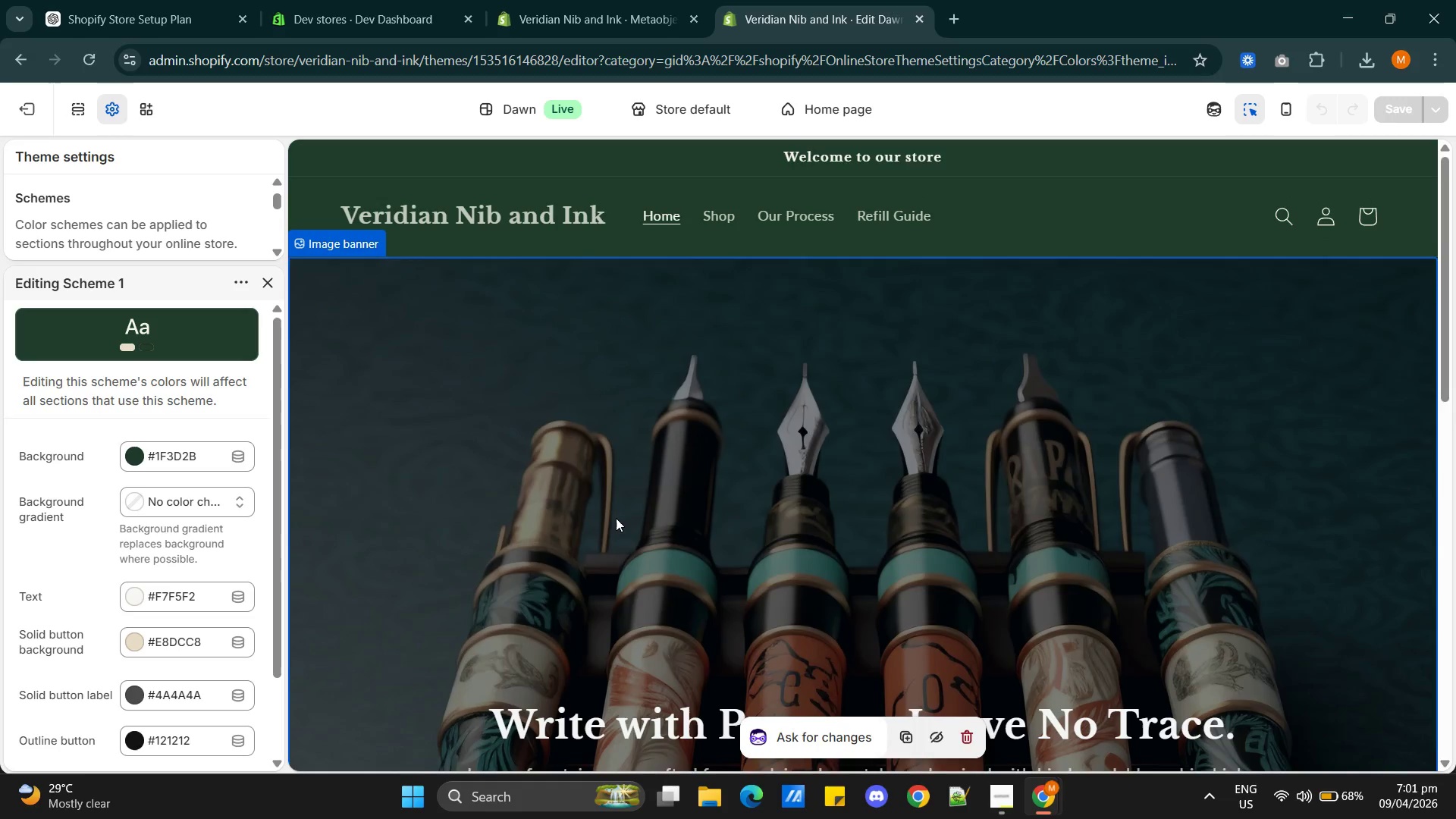 
scroll: coordinate [616, 518], scroll_direction: down, amount: 3.0
 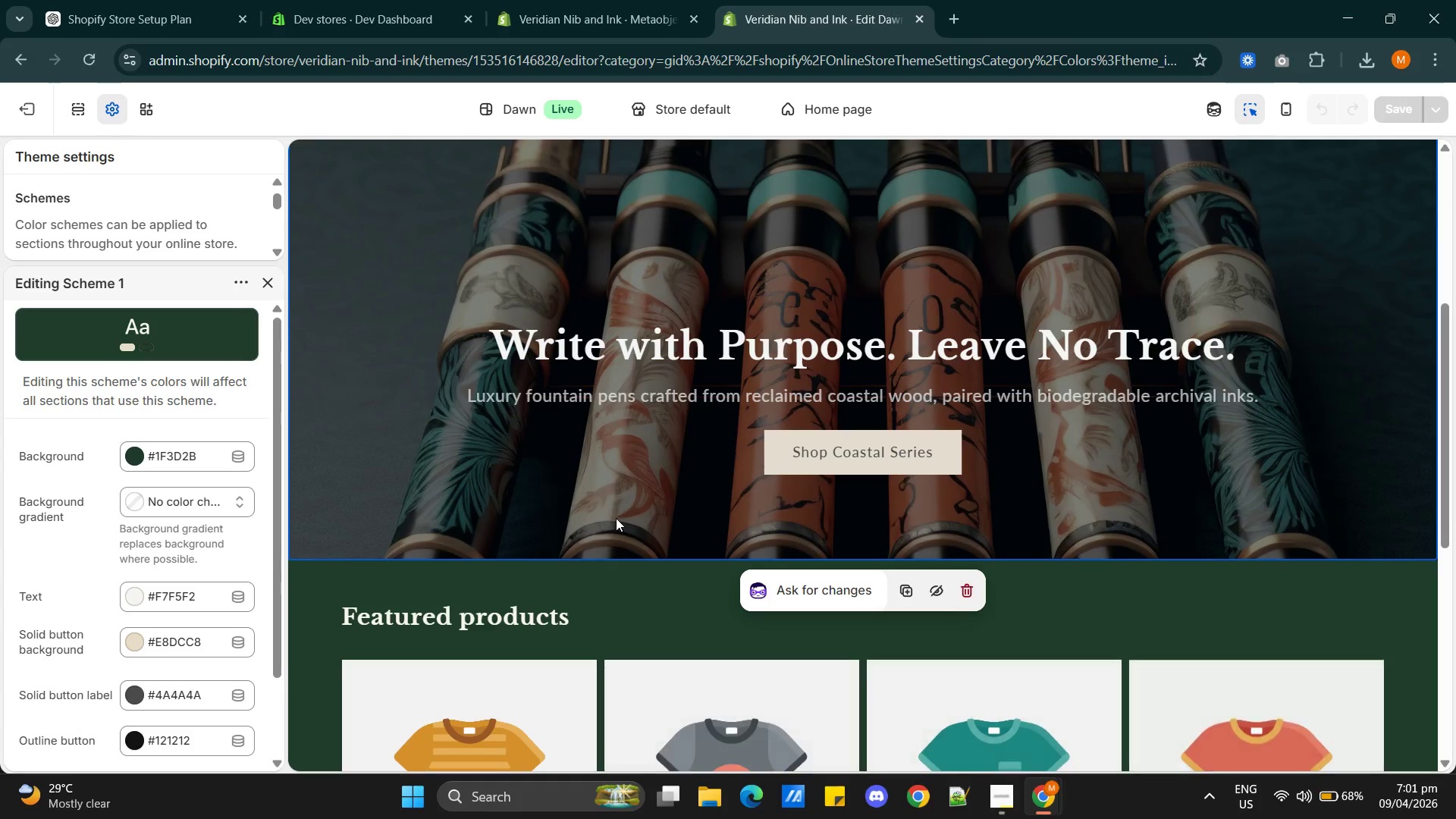 
scroll: coordinate [670, 494], scroll_direction: up, amount: 2.0
 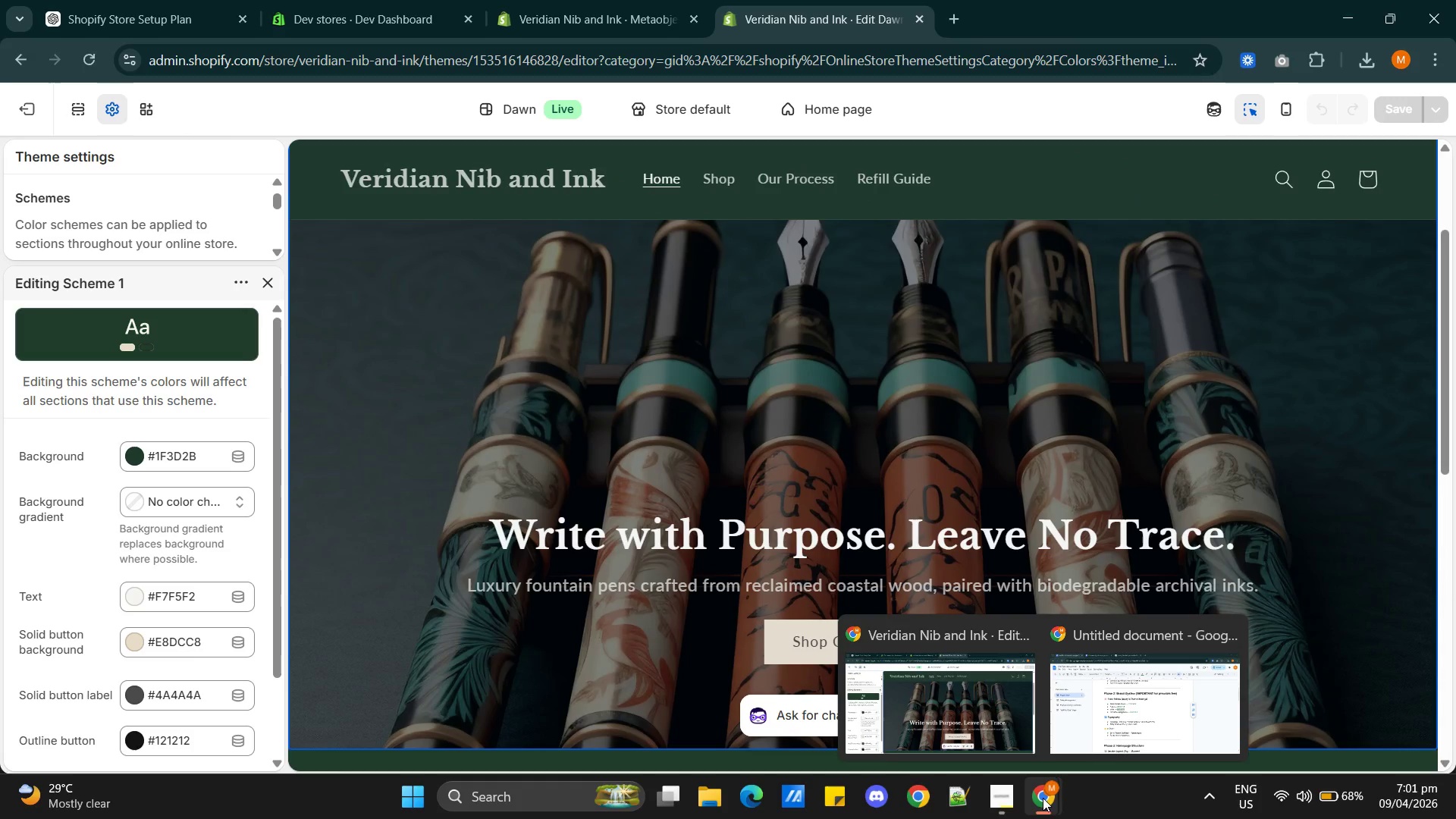 
left_click([1122, 720])
 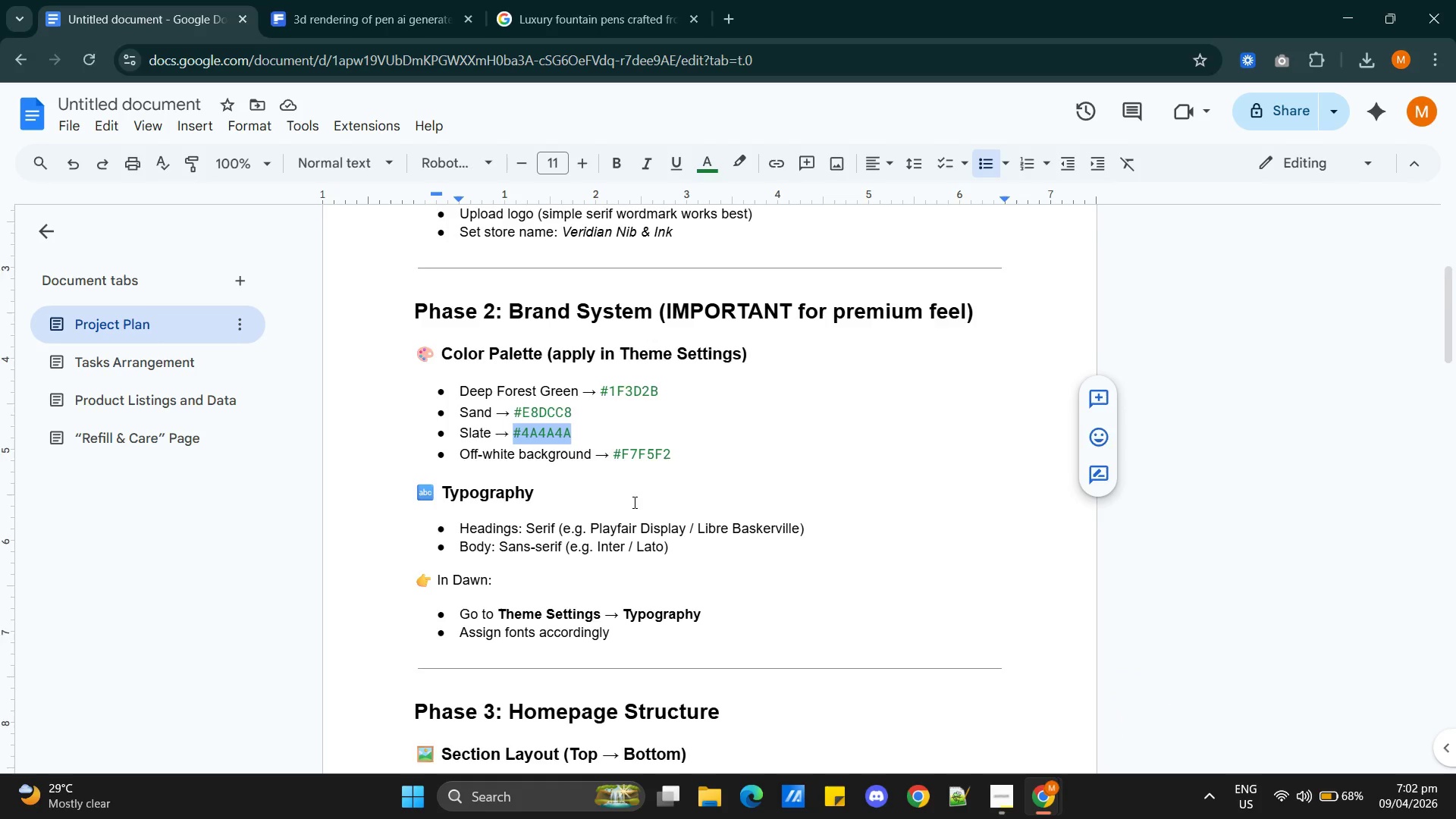 
scroll: coordinate [633, 502], scroll_direction: down, amount: 1.0
 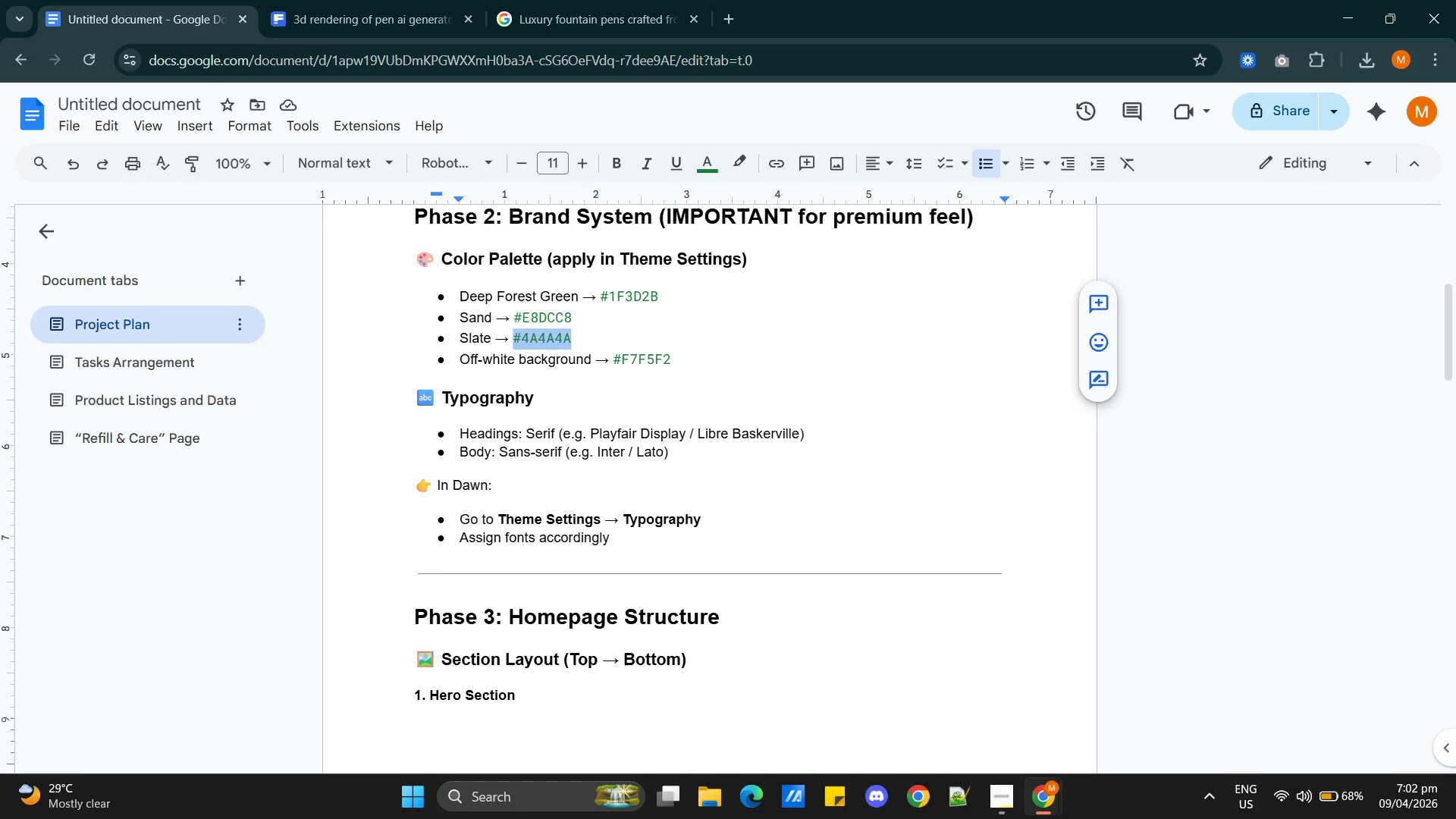 
left_click([1006, 804])